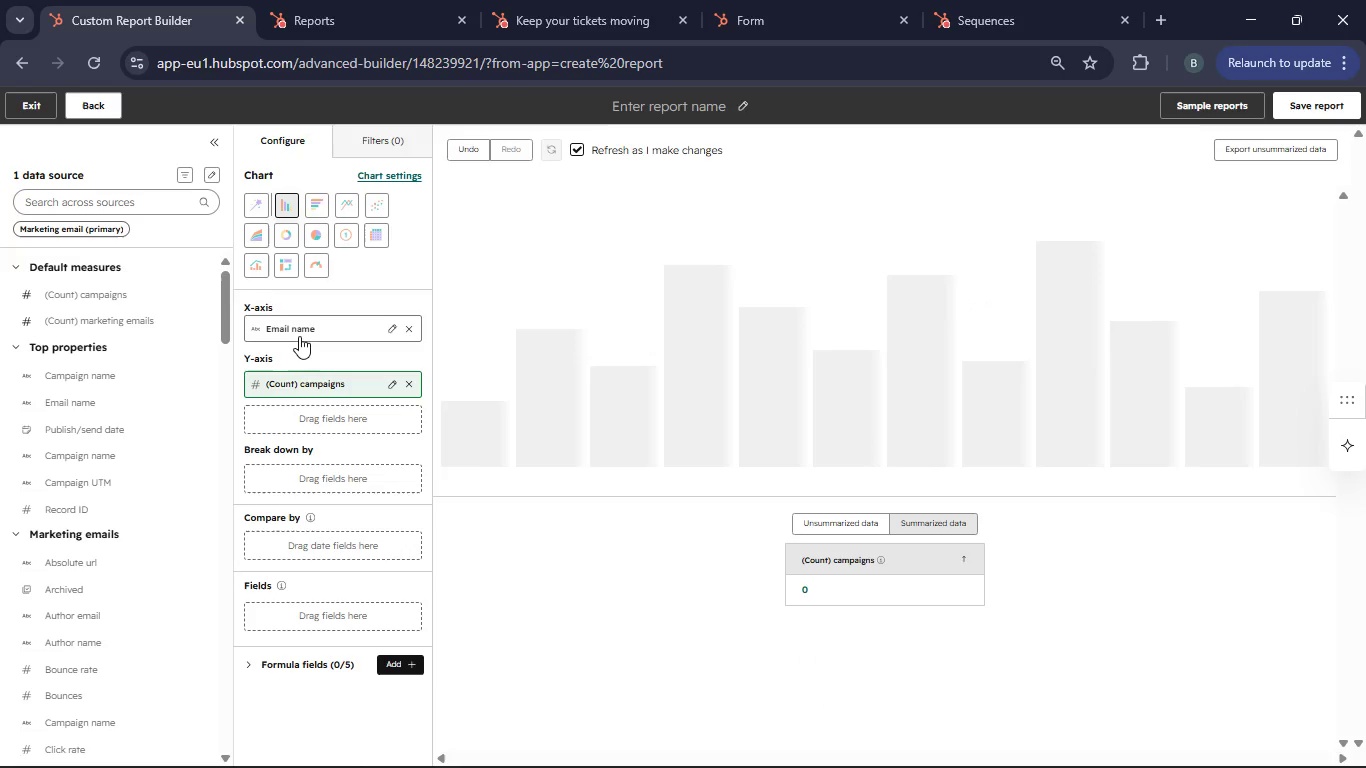 
left_click([655, 111])
 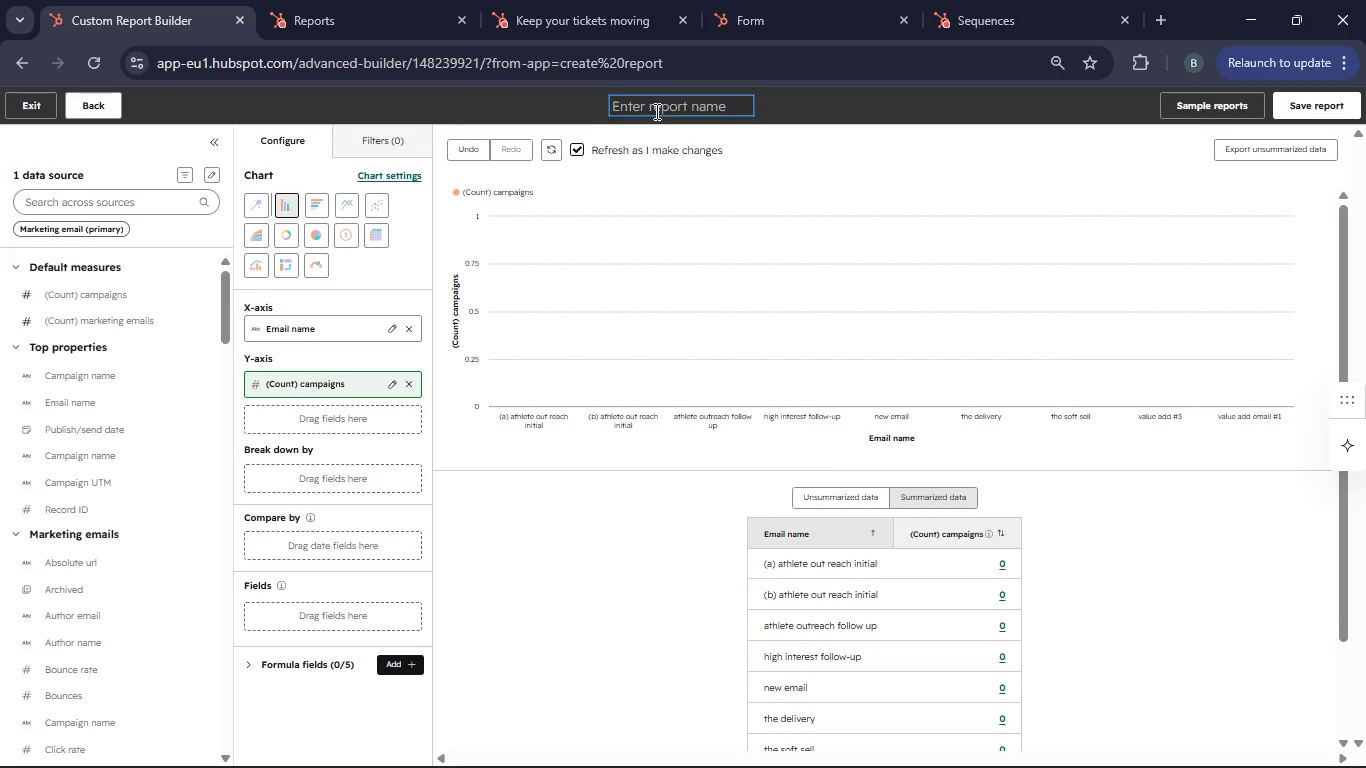 
type(Email Performance Velvet & Vine)
 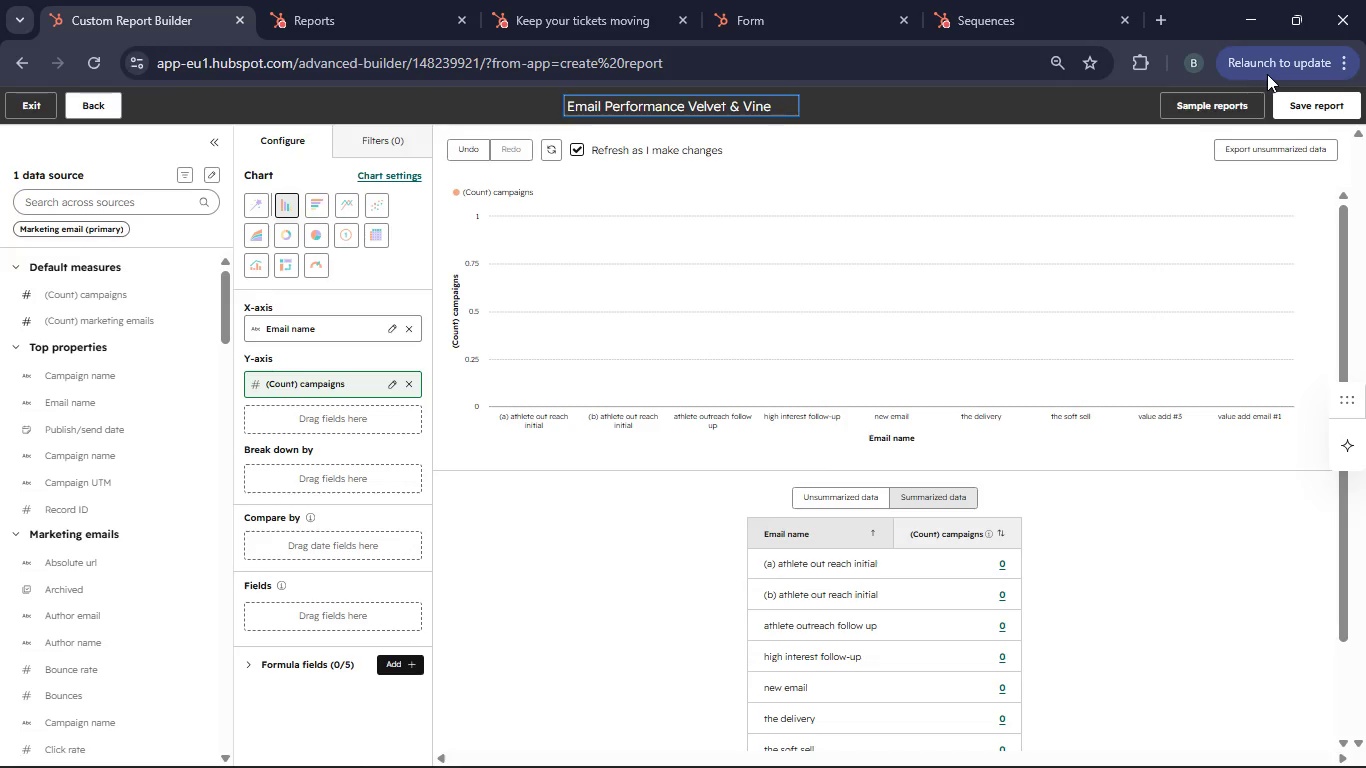 
left_click([1300, 103])
 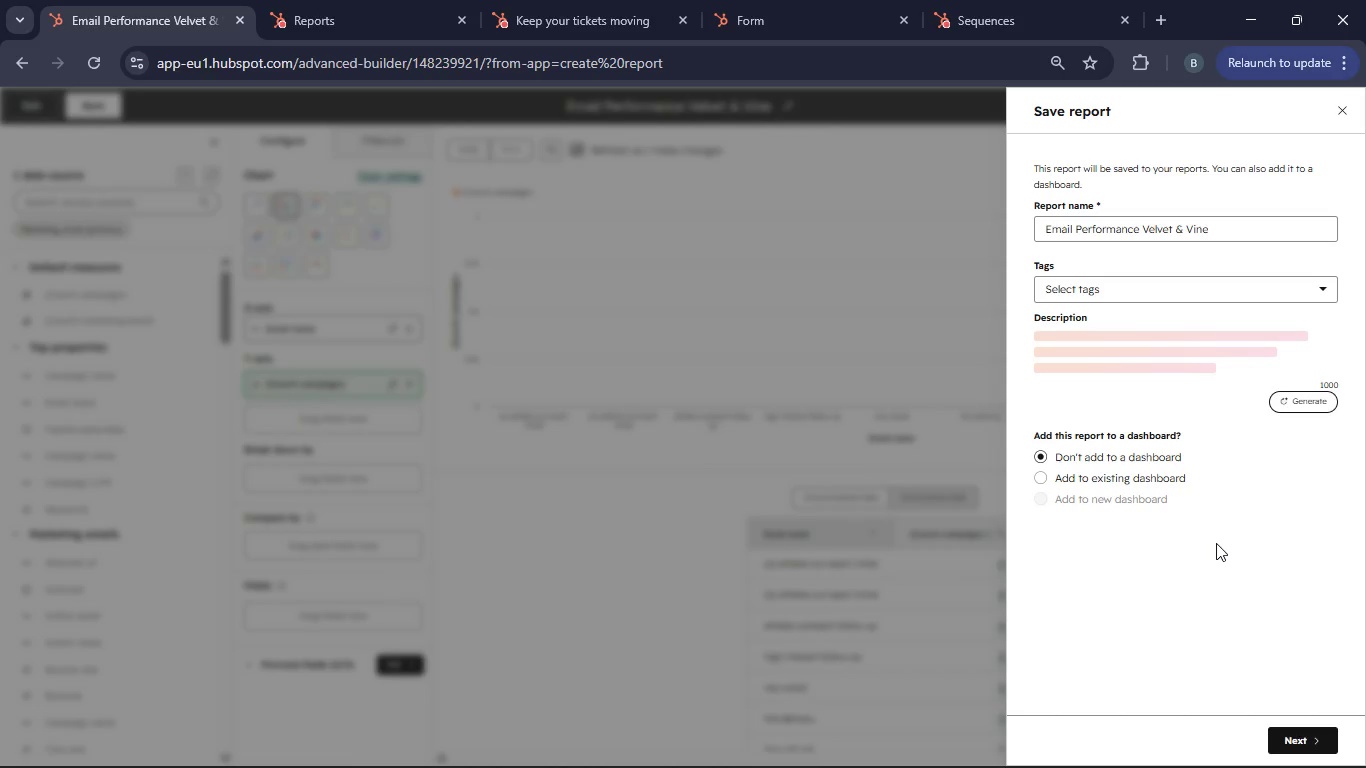 
left_click([1071, 478])
 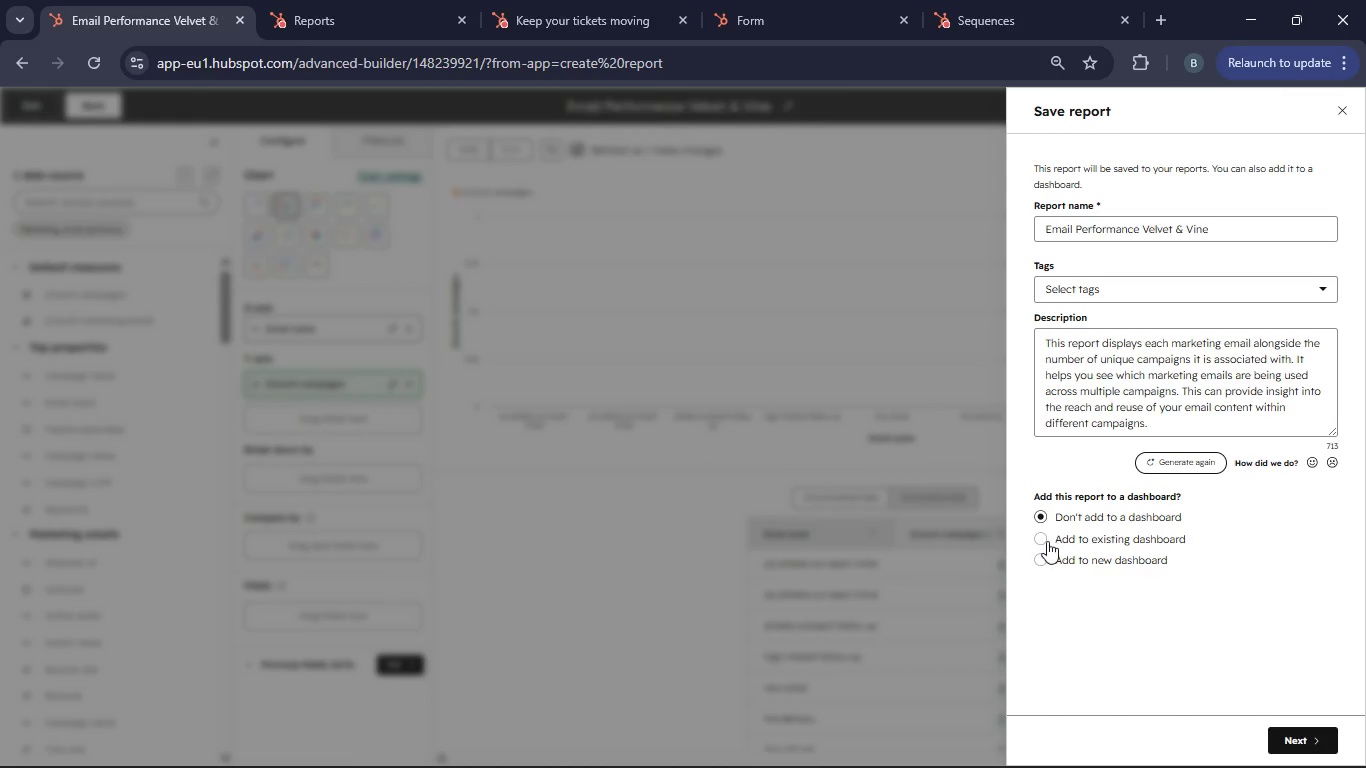 
left_click([1046, 541])
 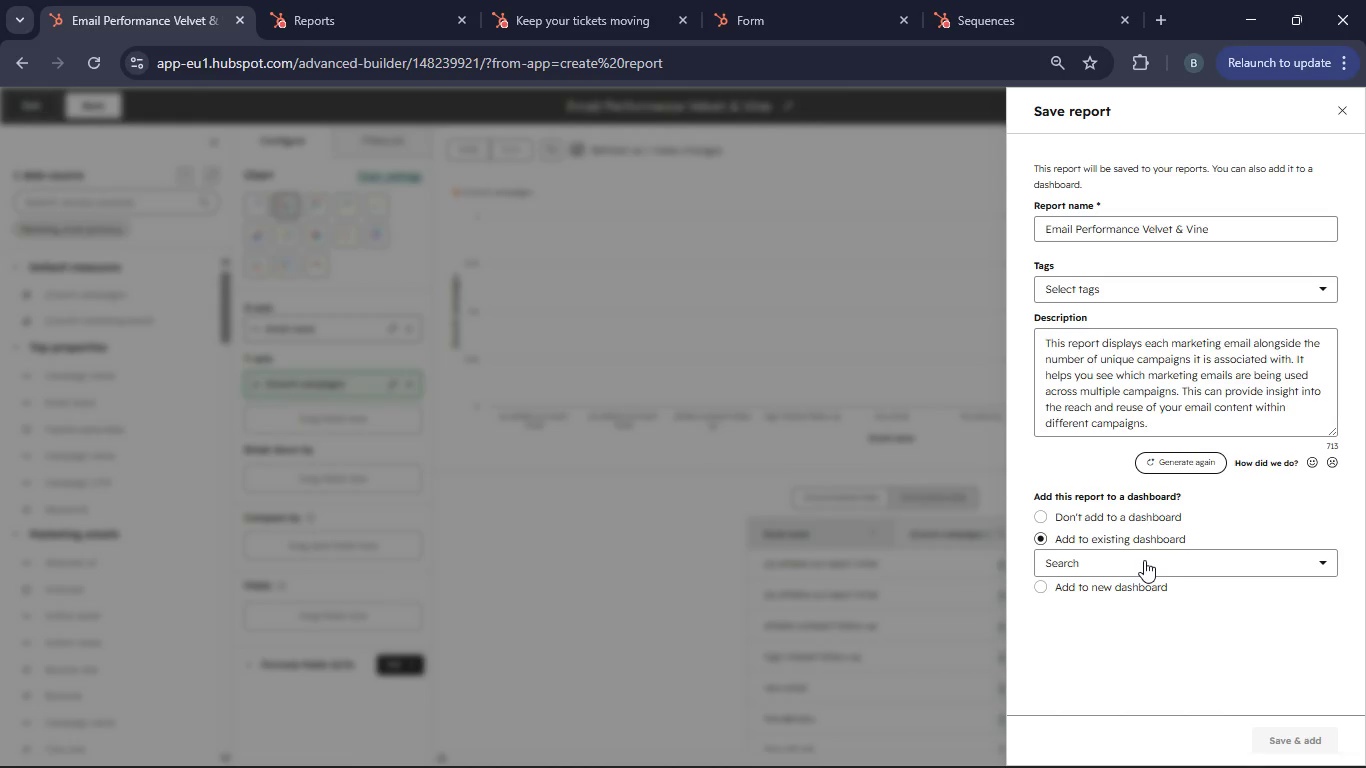 
left_click([1144, 560])
 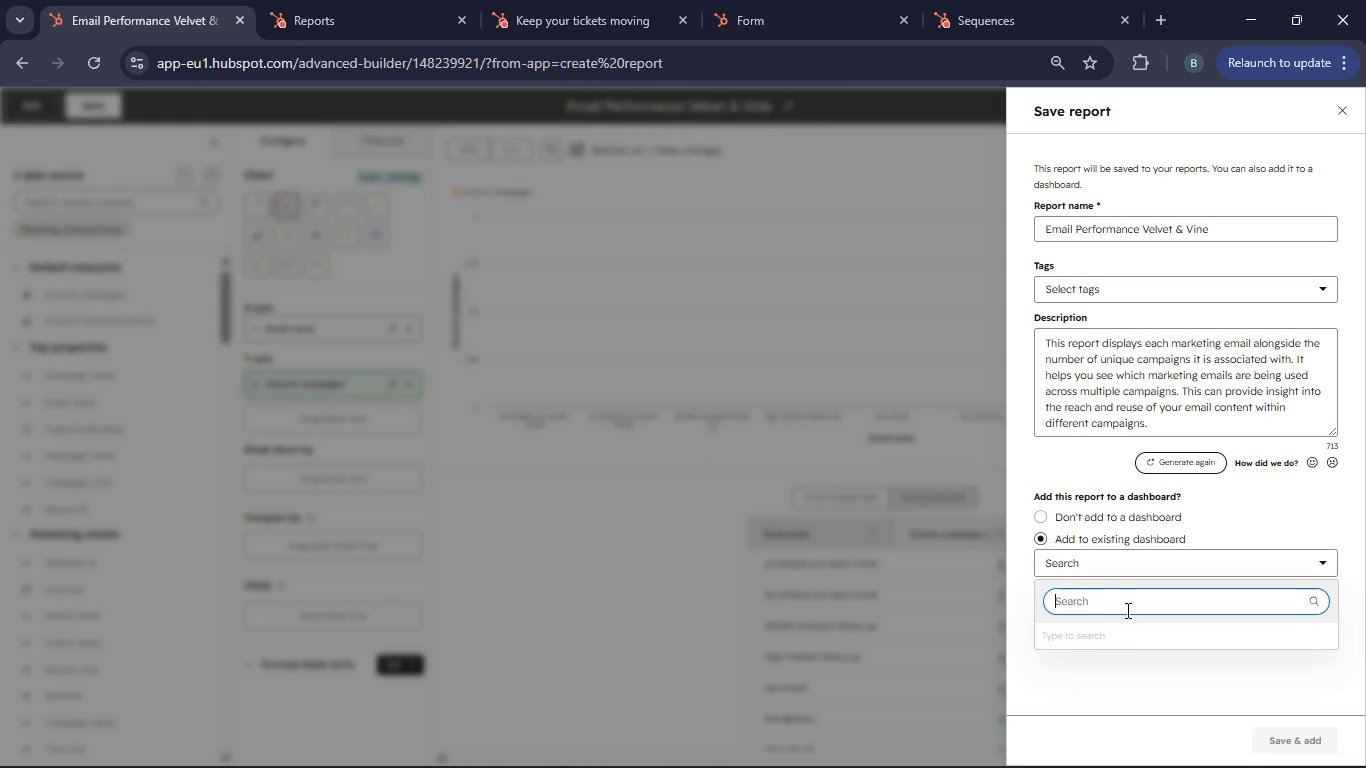 
left_click([1128, 667])
 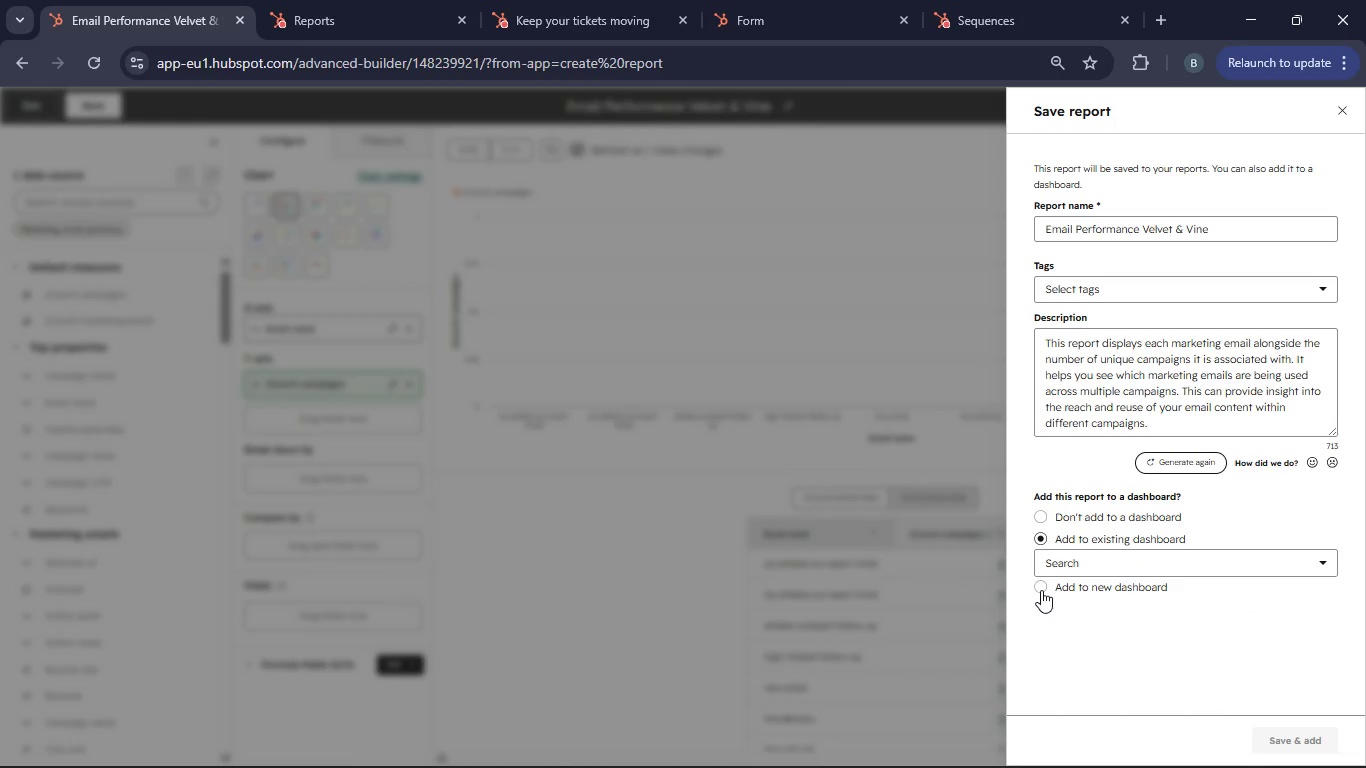 
left_click([1040, 589])
 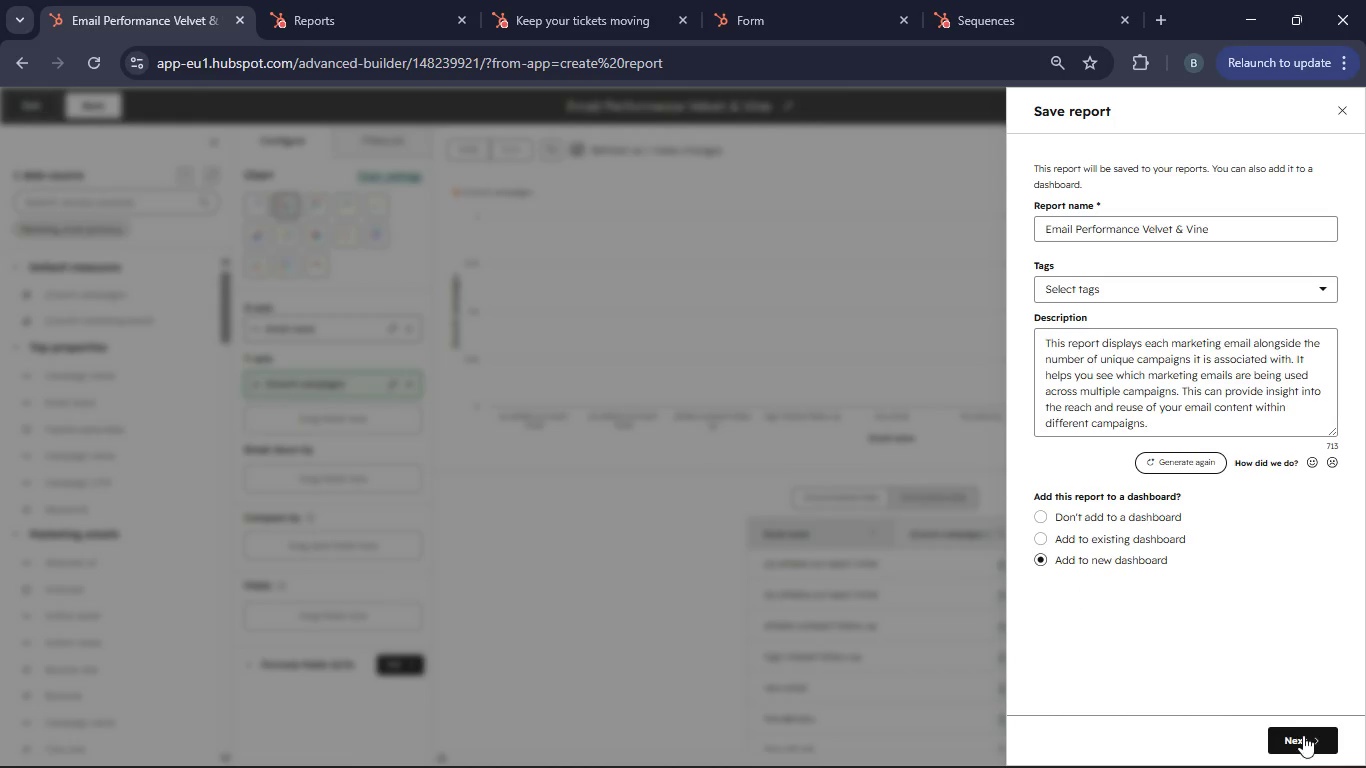 
left_click([1303, 736])
 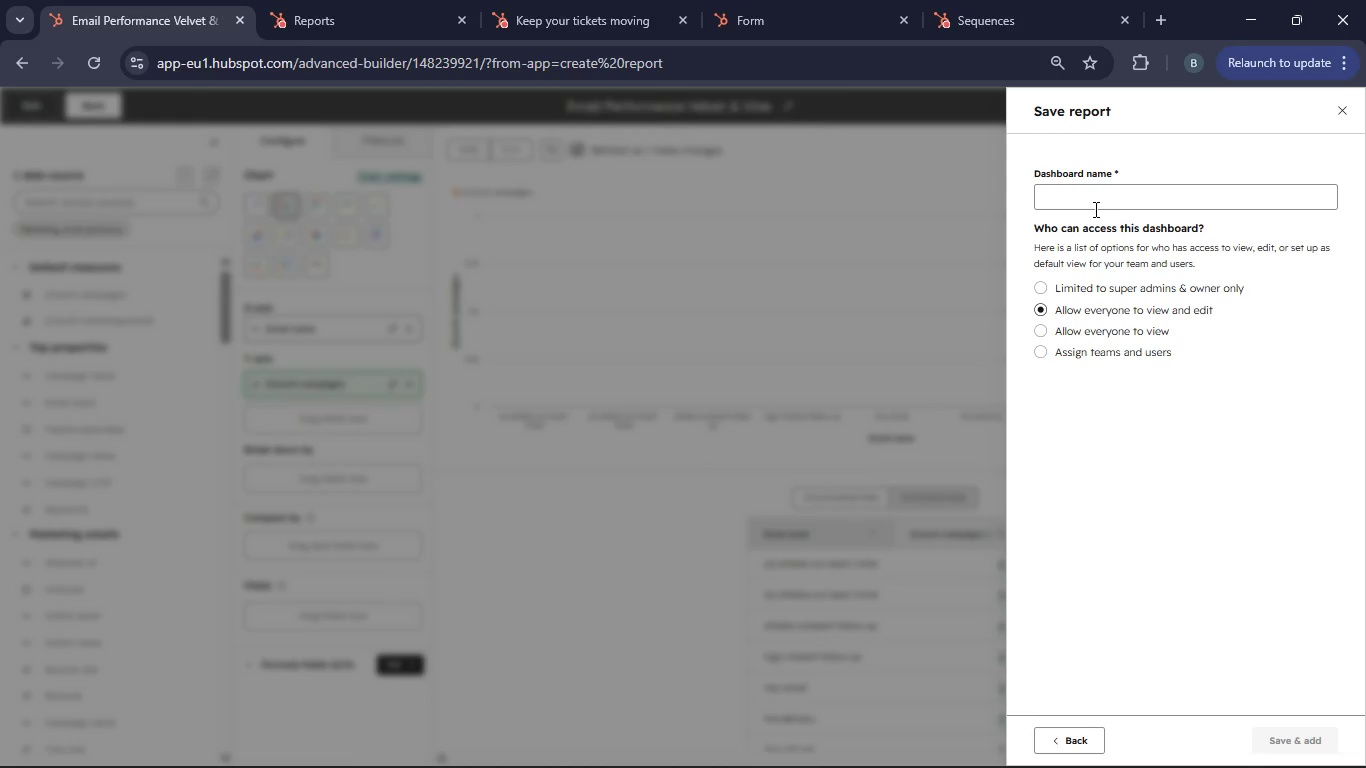 
left_click([1094, 209])
 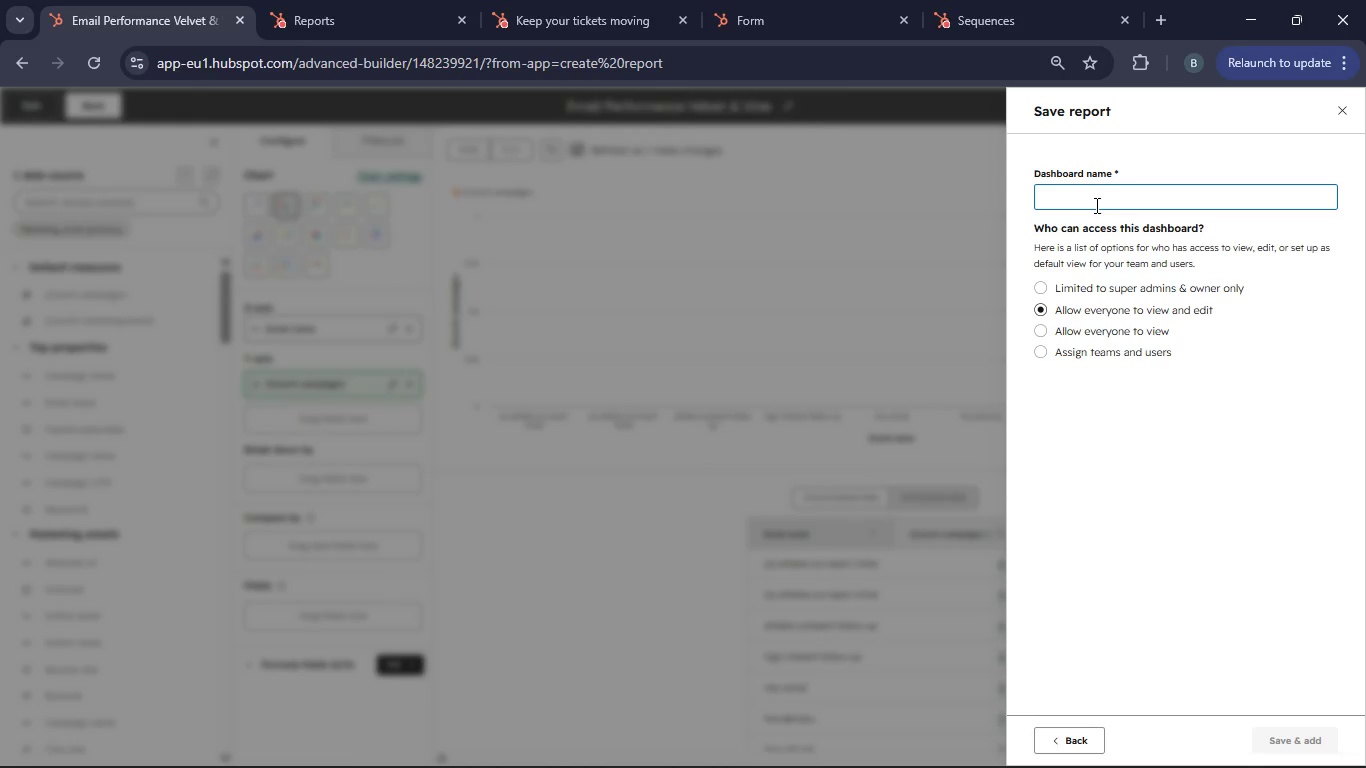 
type(Velvet & Vine )
 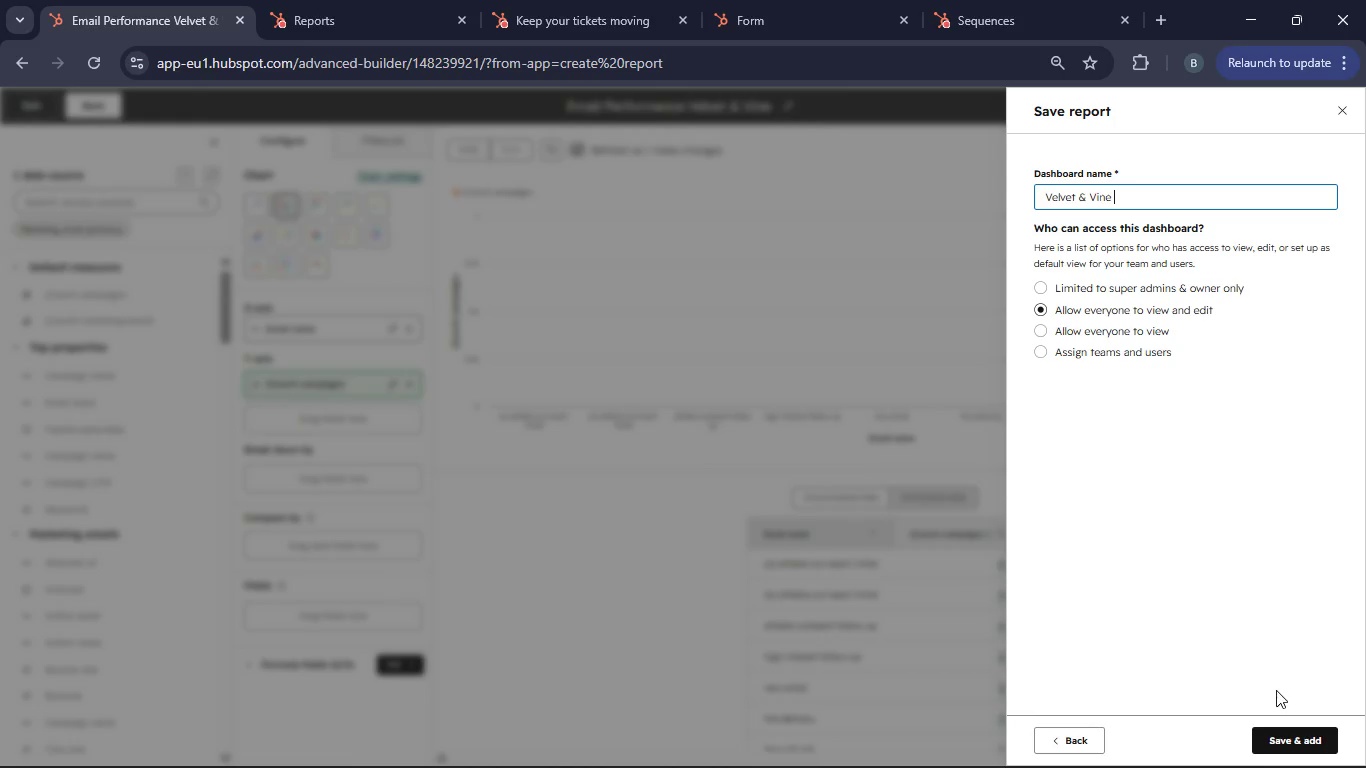 
left_click([1276, 727])
 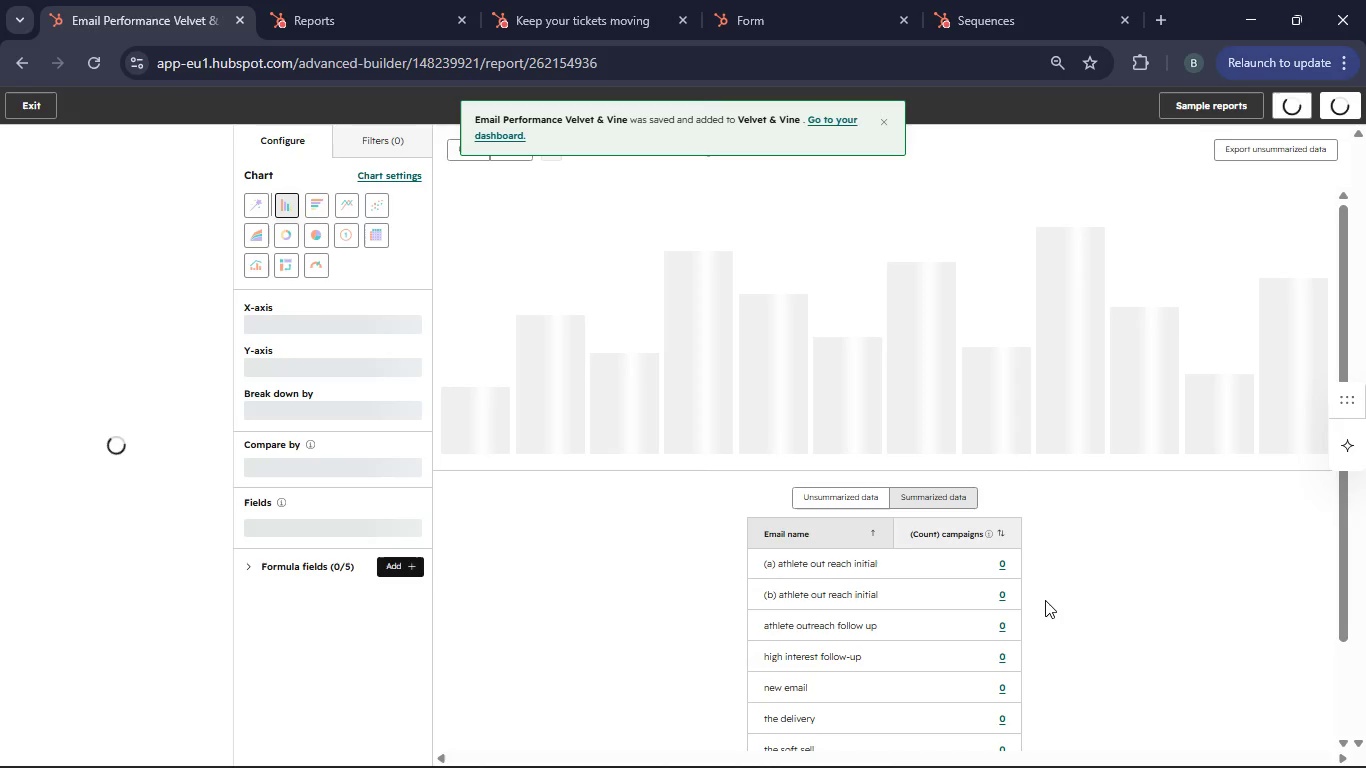 
wait(8.14)
 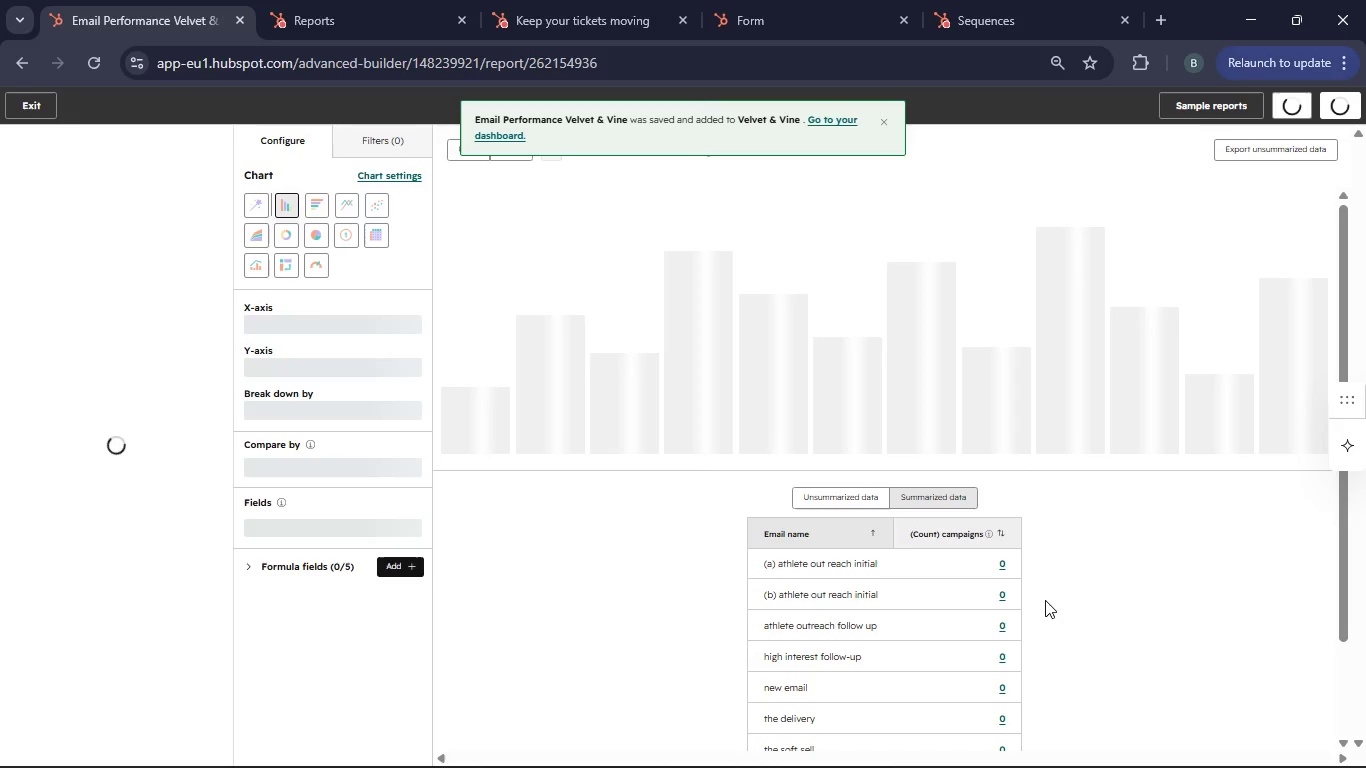 
left_click([30, 114])
 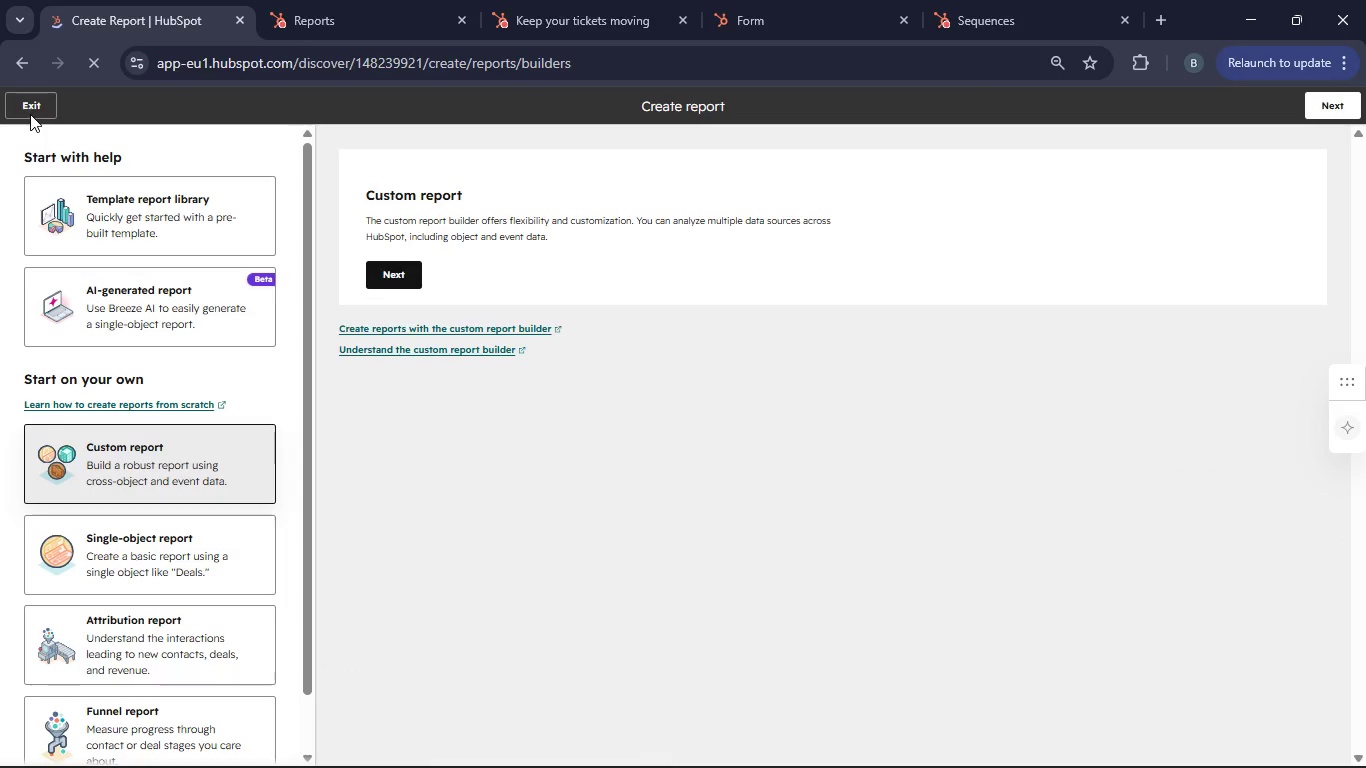 
wait(8.86)
 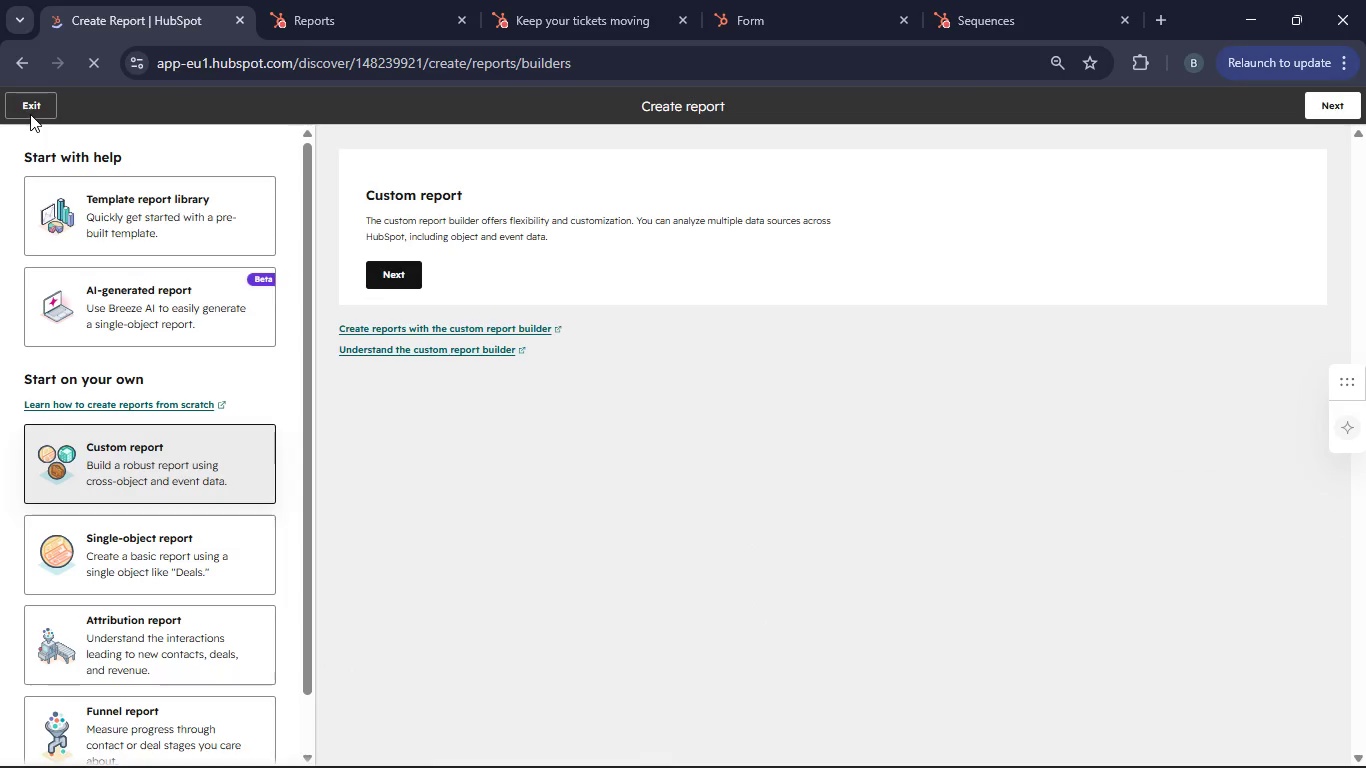 
left_click([404, 273])
 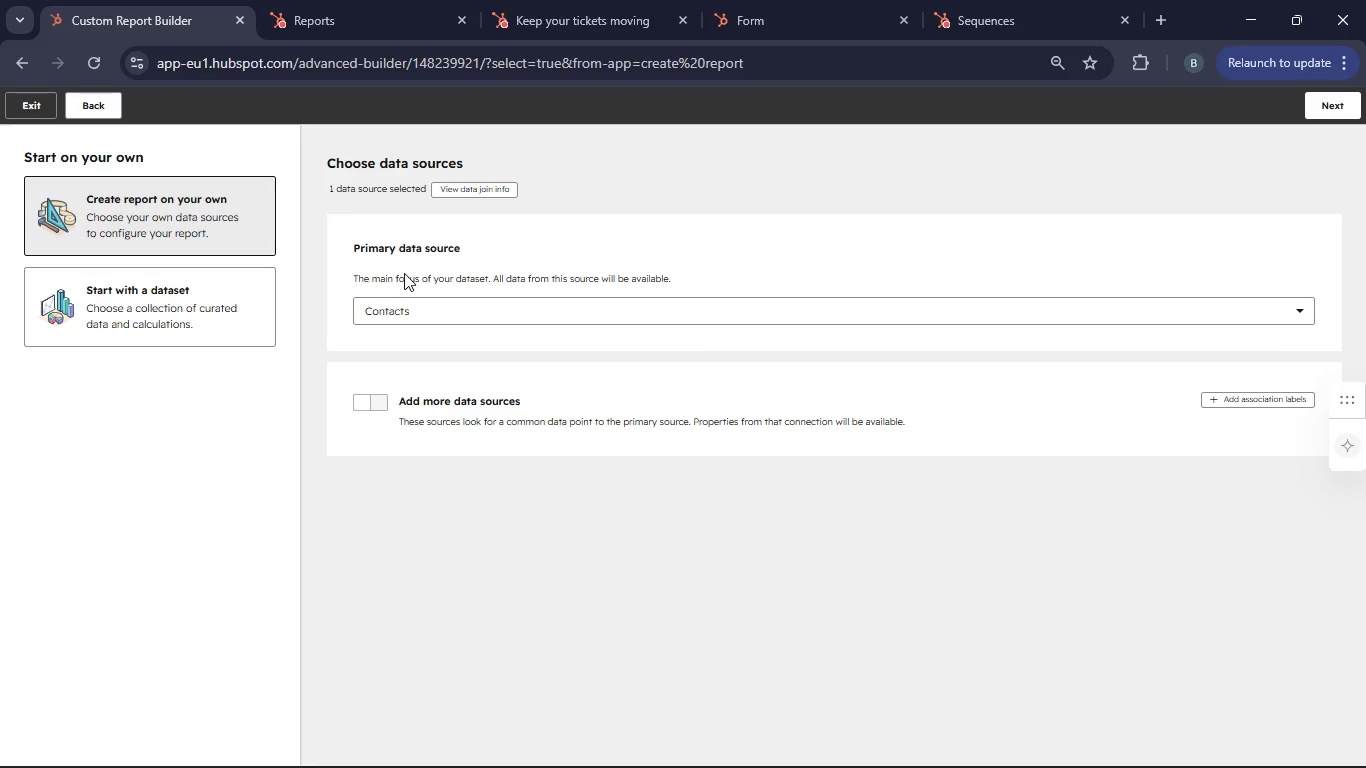 
wait(16.23)
 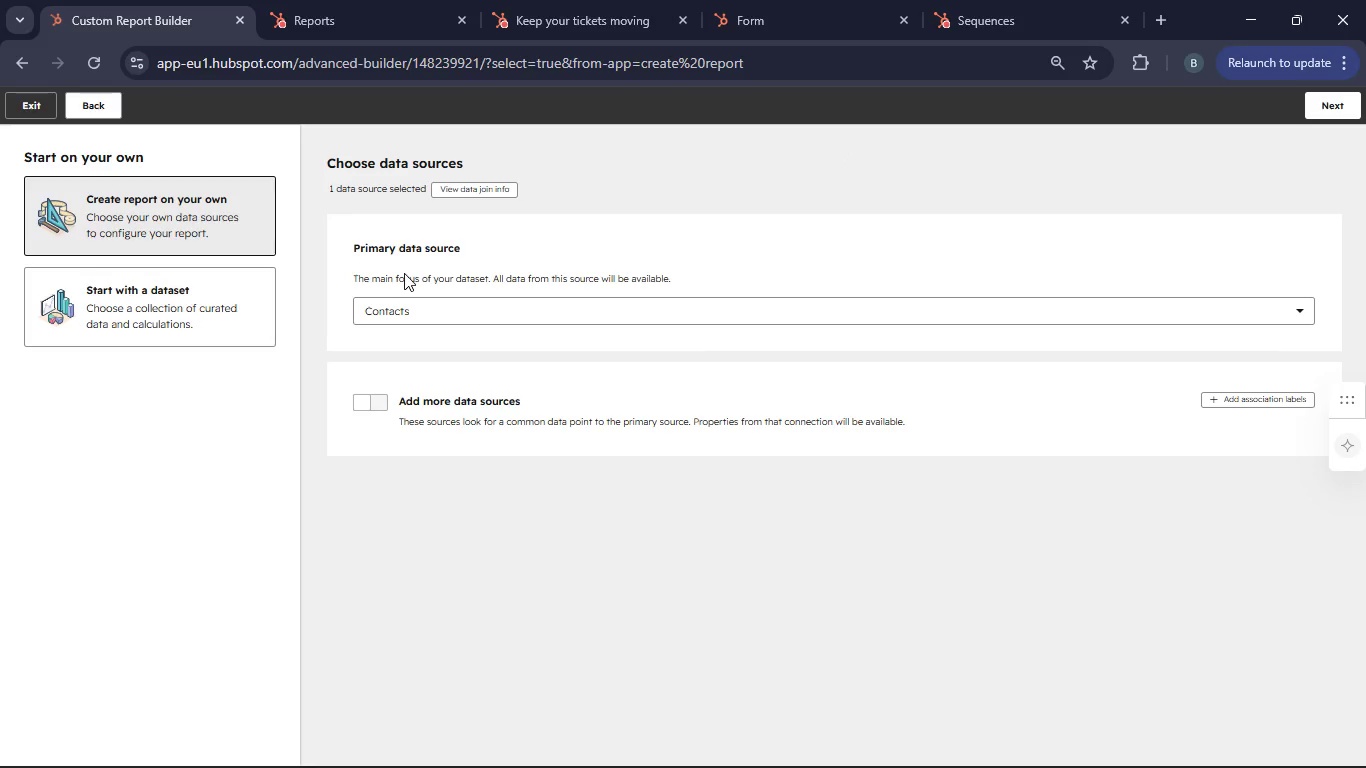 
left_click([1335, 113])
 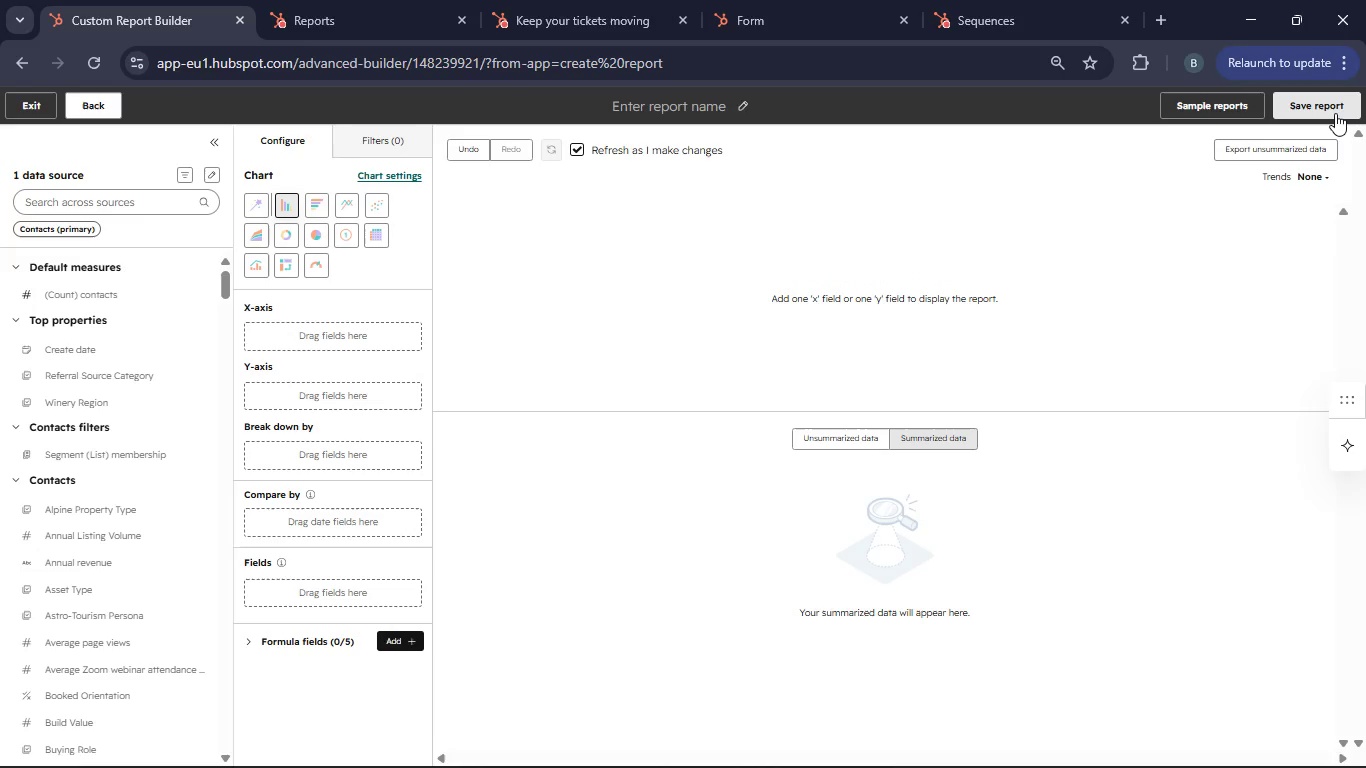 
wait(8.14)
 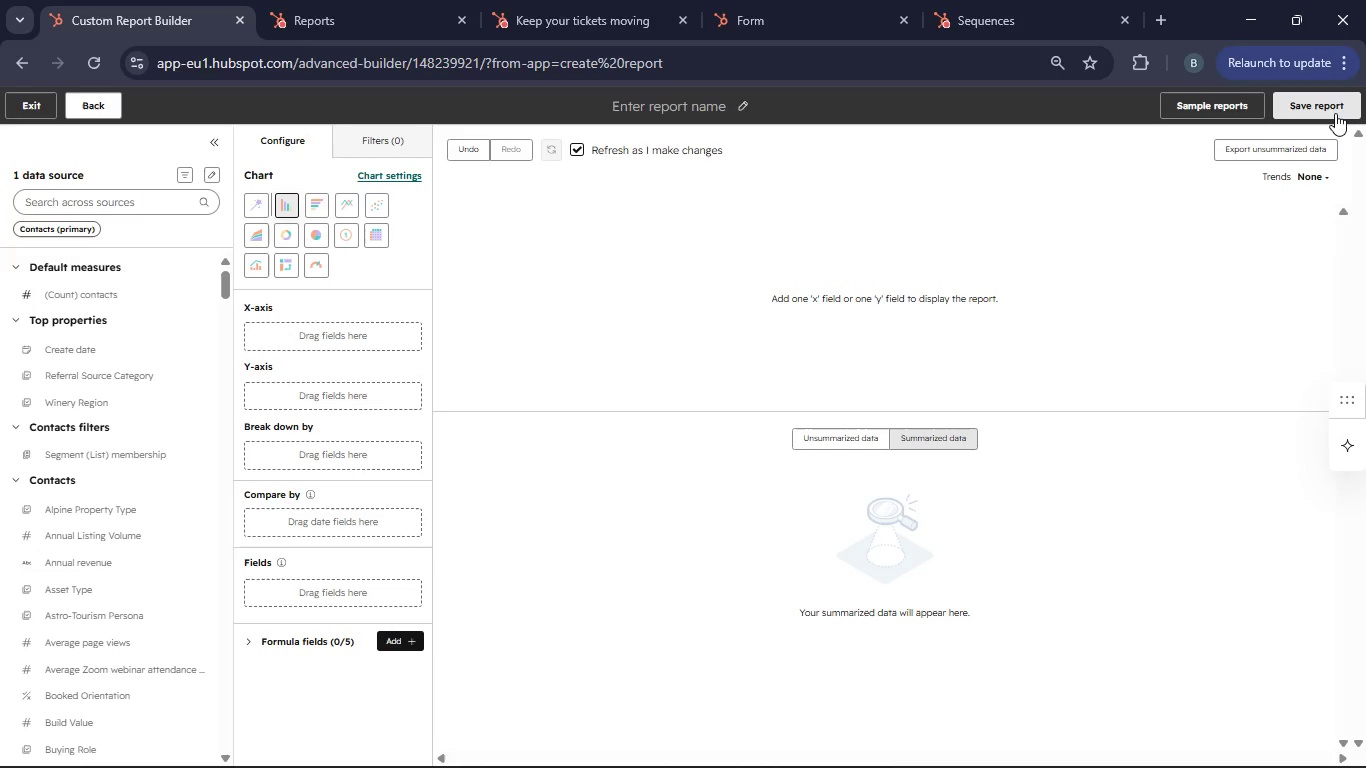 
left_click([130, 196])
 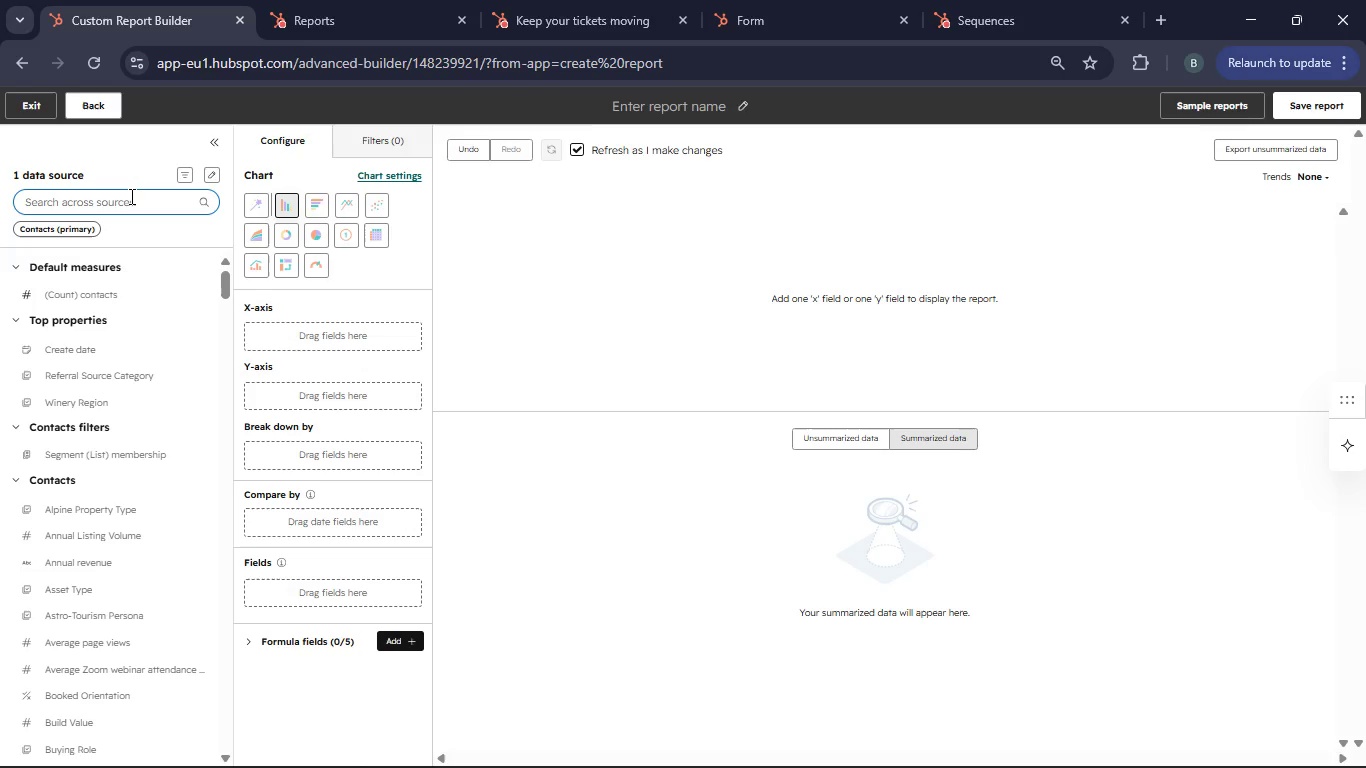 
wait(5.31)
 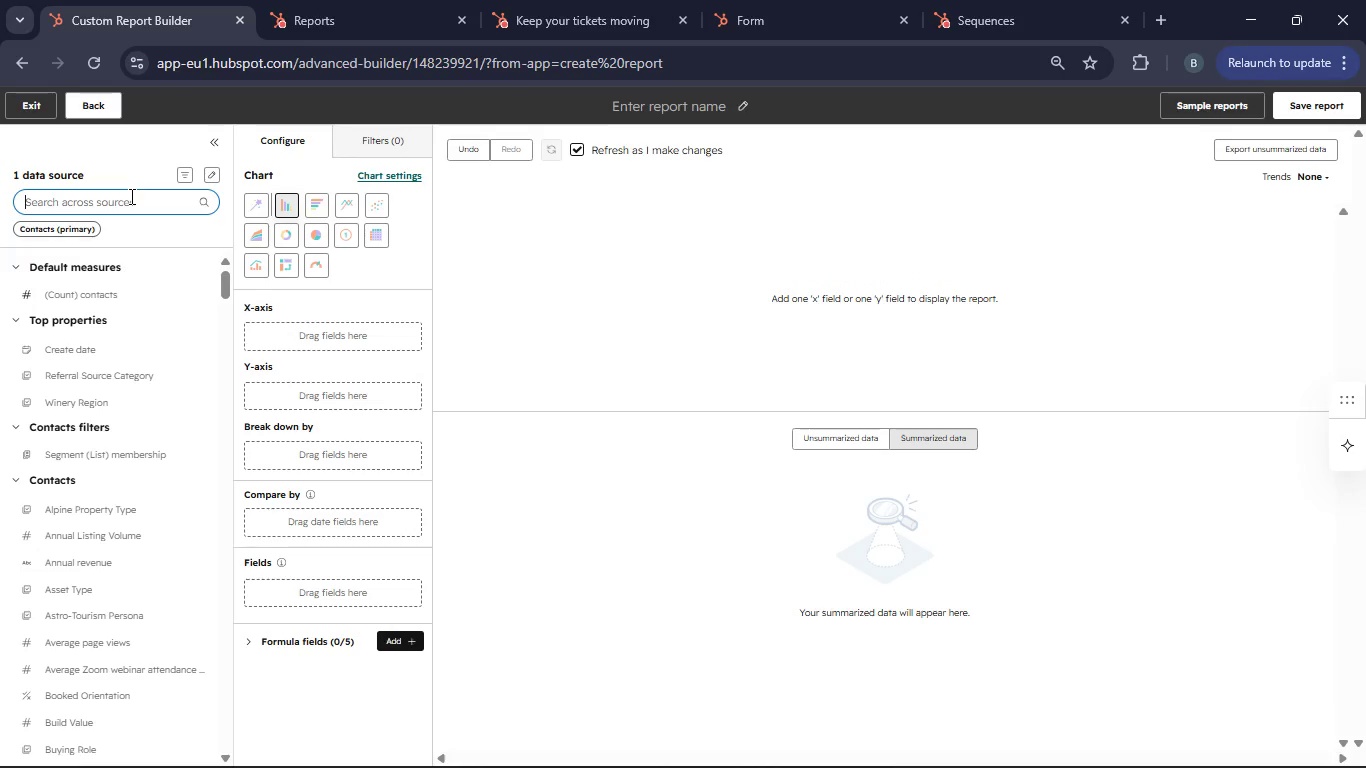 
left_click([75, 197])
 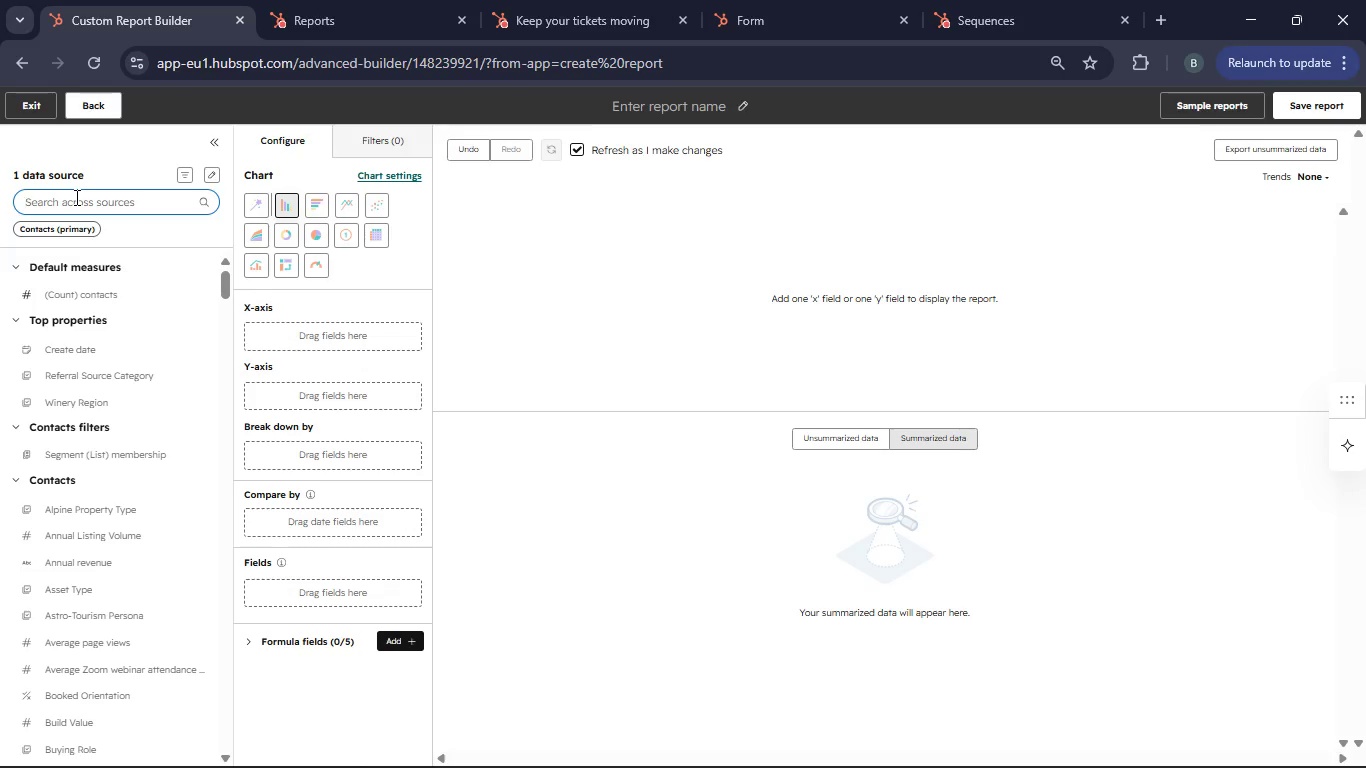 
type(Preferred)
 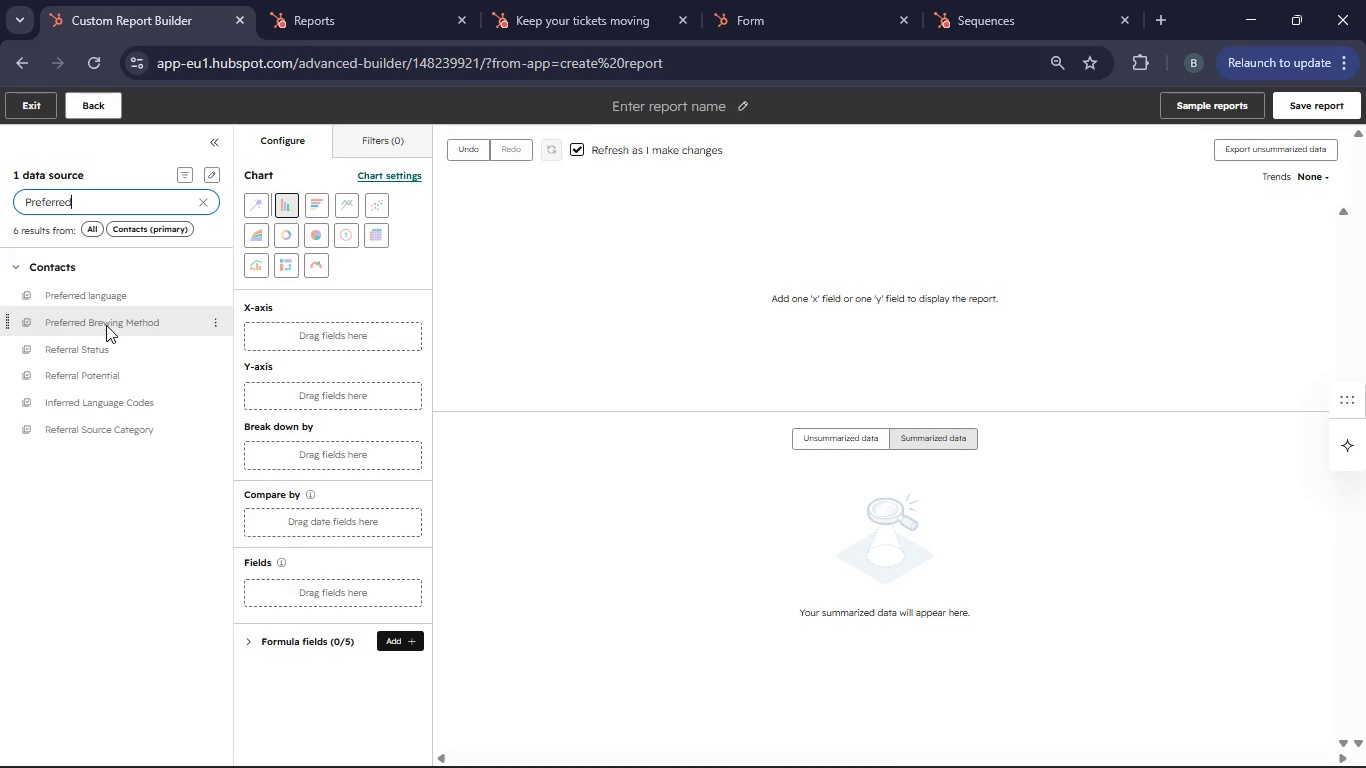 
wait(5.89)
 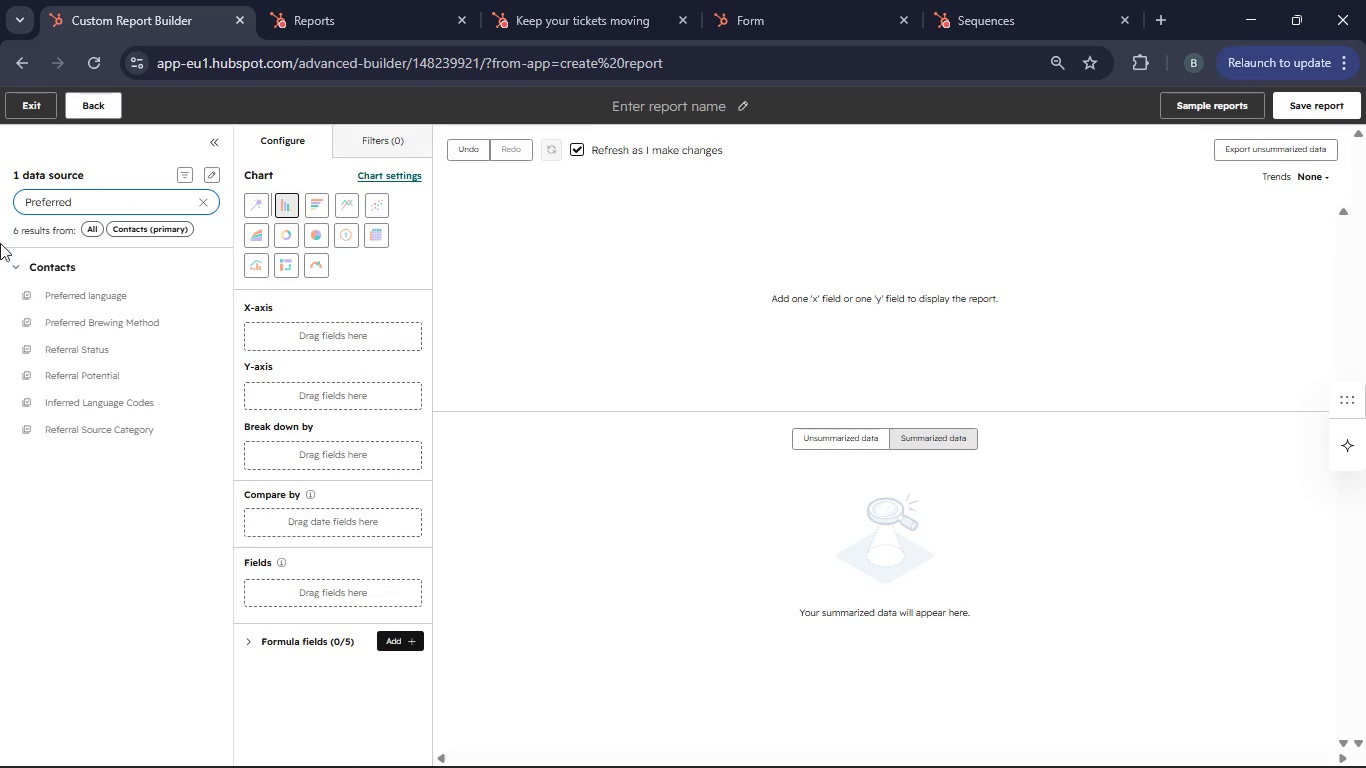 
left_click_drag(start_coordinate=[106, 325], to_coordinate=[262, 330])
 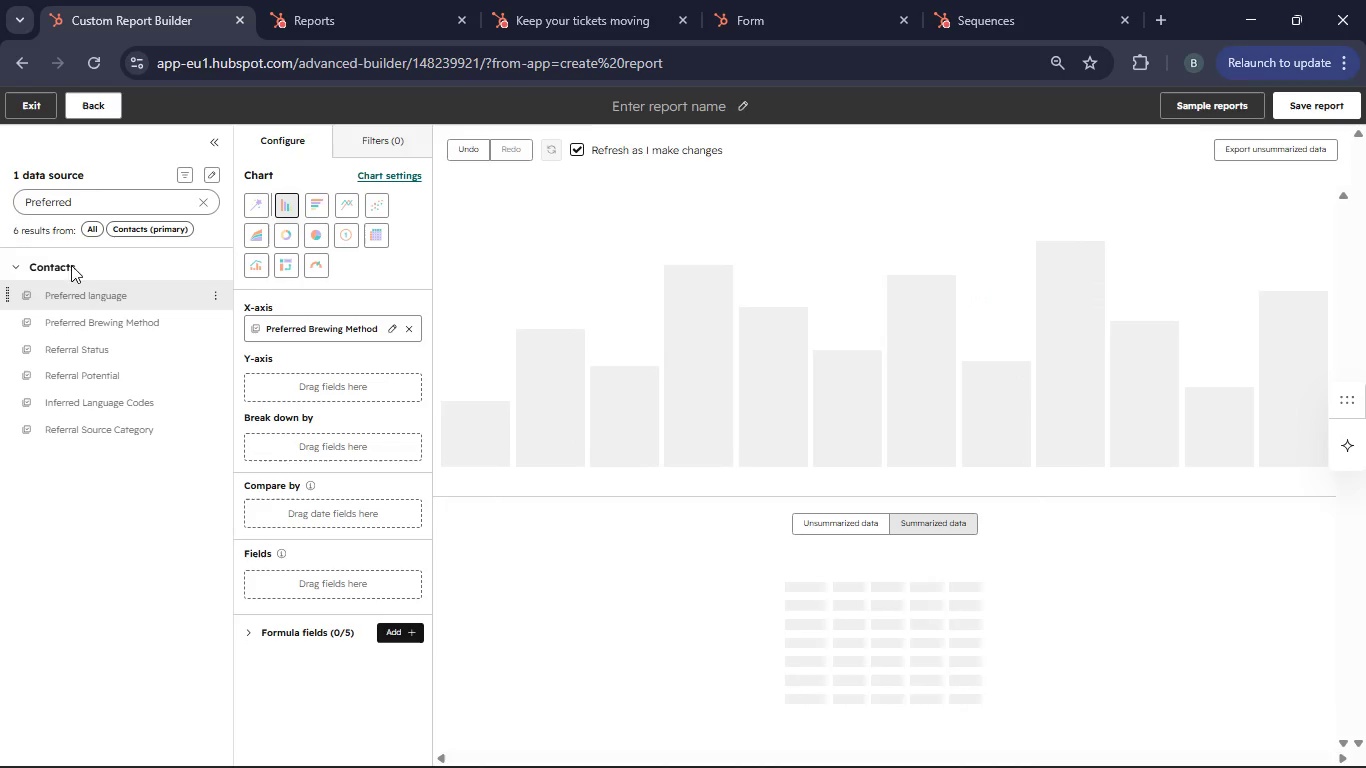 
left_click([200, 202])
 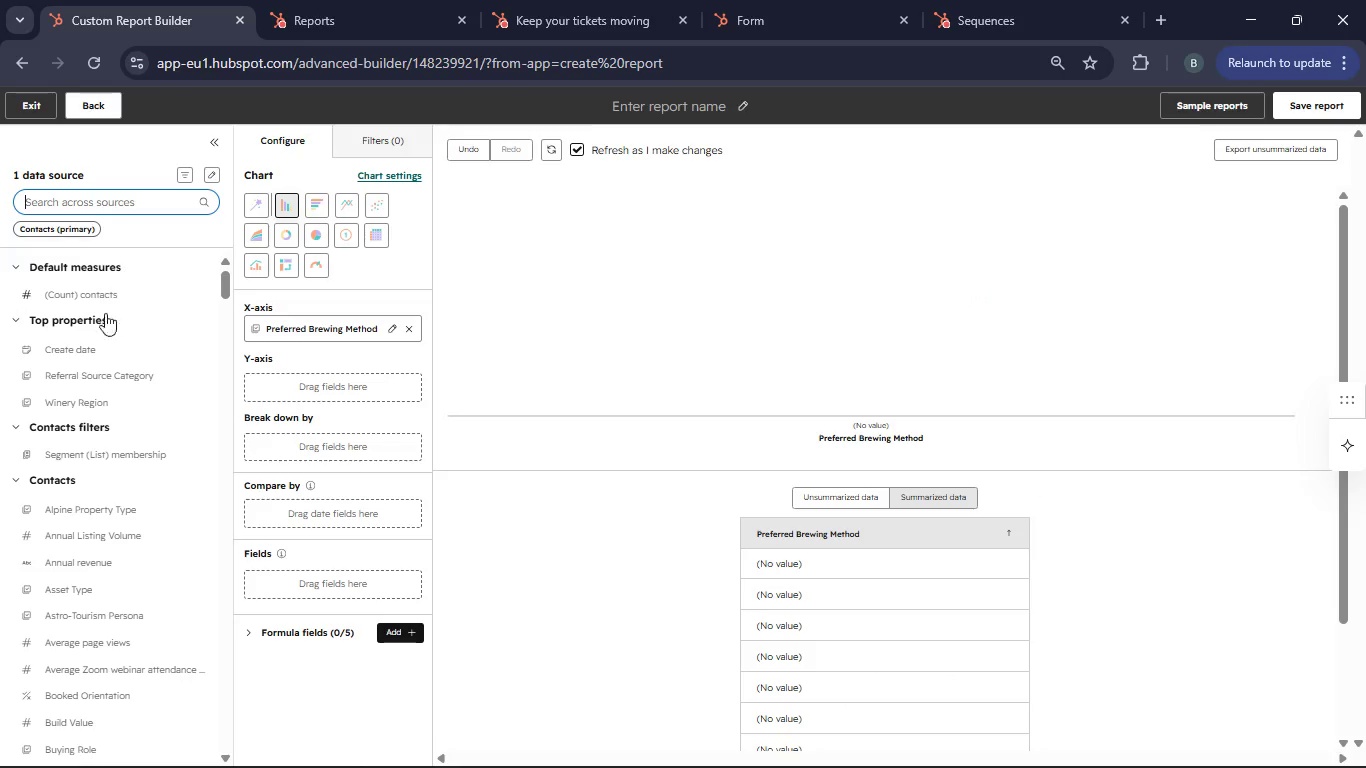 
left_click_drag(start_coordinate=[93, 297], to_coordinate=[269, 389])
 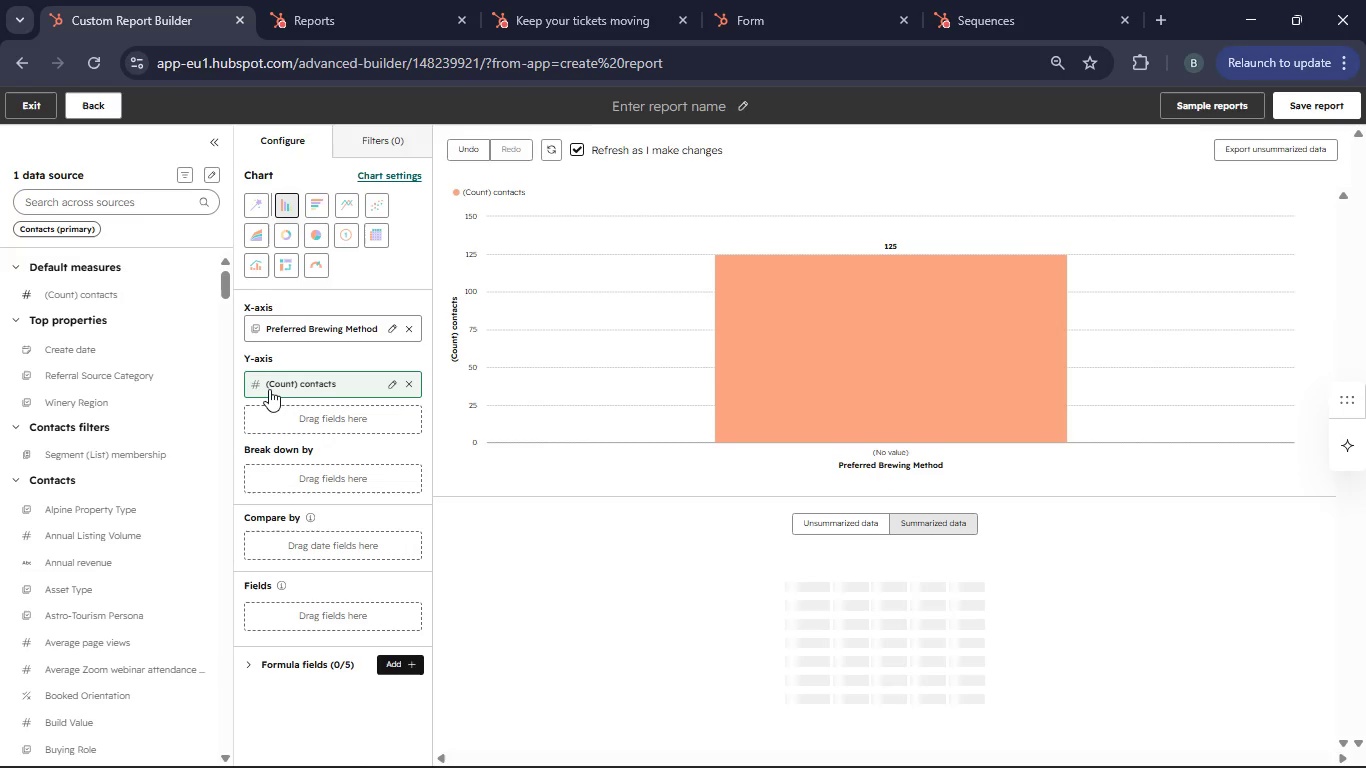 
wait(8.41)
 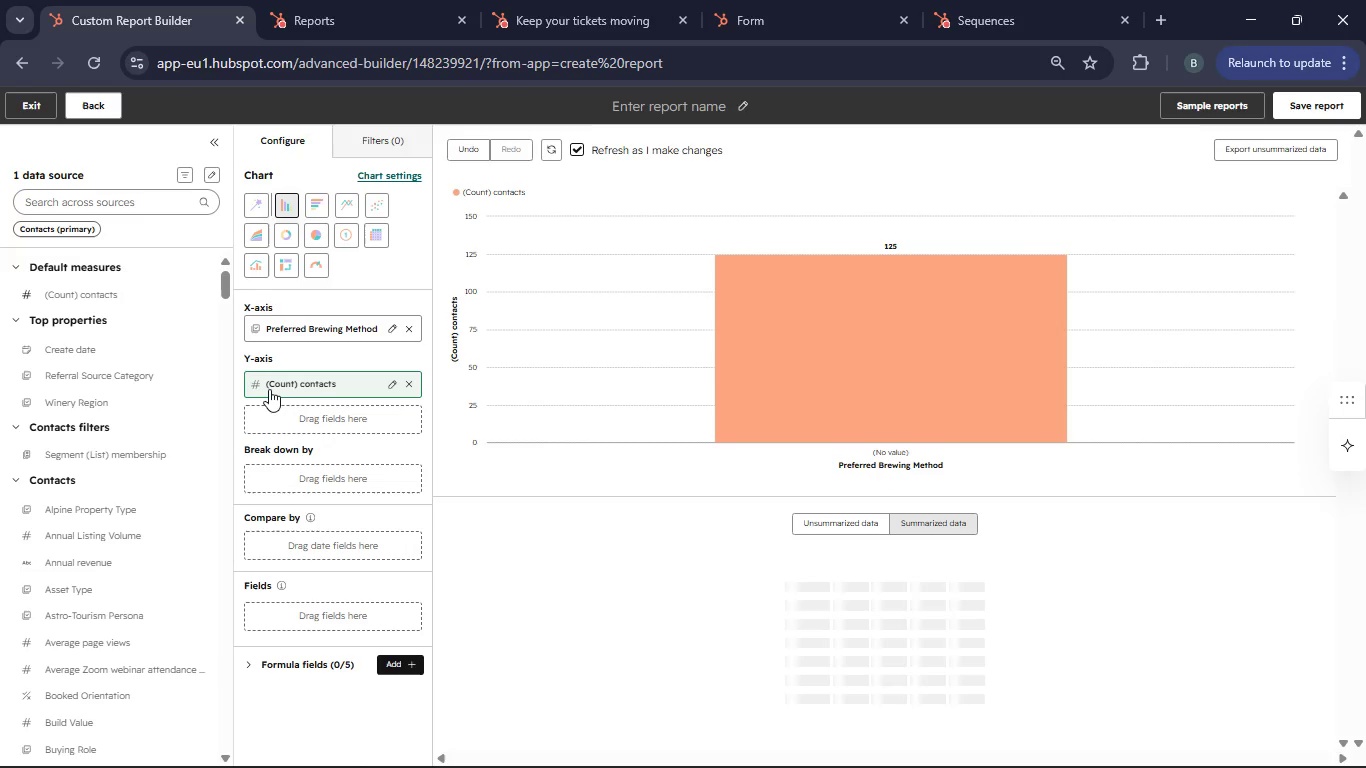 
left_click([151, 200])
 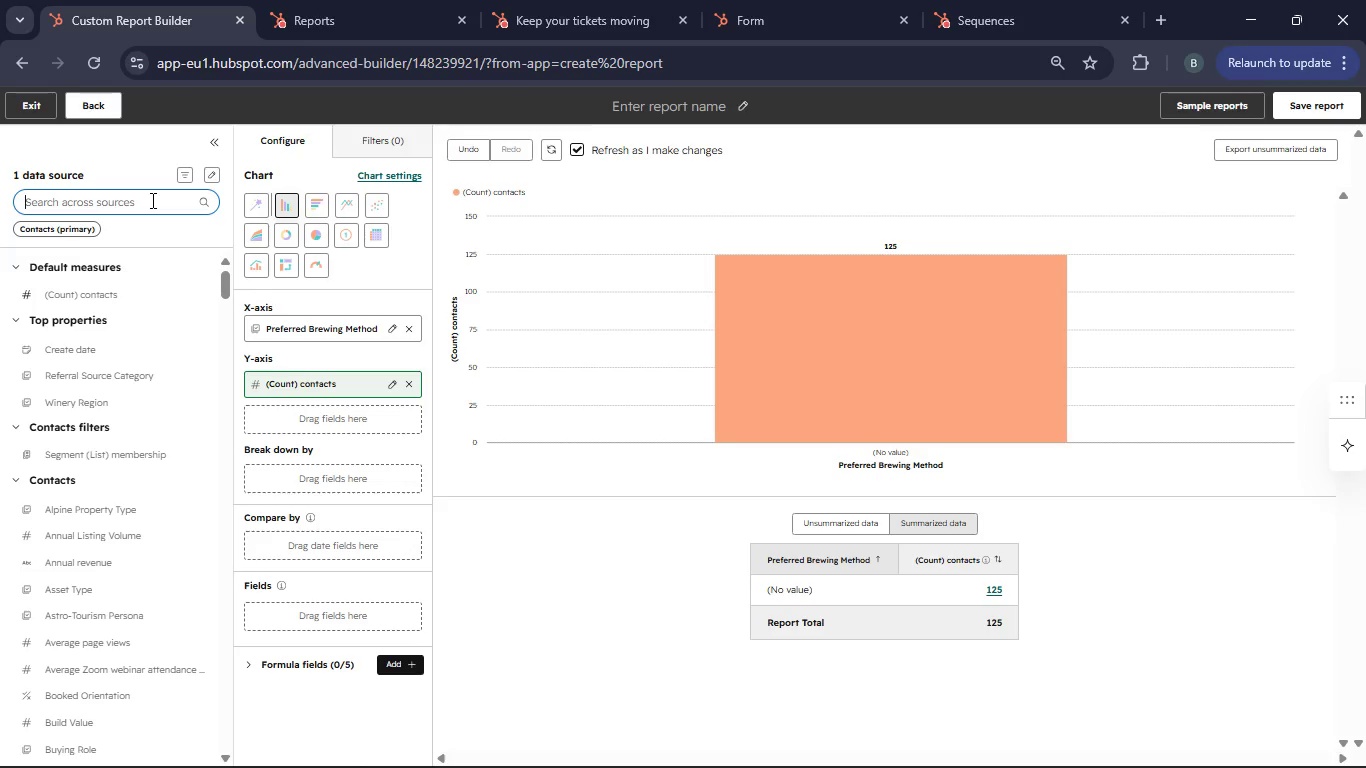 
key(Backspace)
key(Backspace)
key(Backspace)
key(Backspace)
key(Backspace)
key(Backspace)
key(Backspace)
key(Backspace)
key(Backspace)
type(Last Ma)
 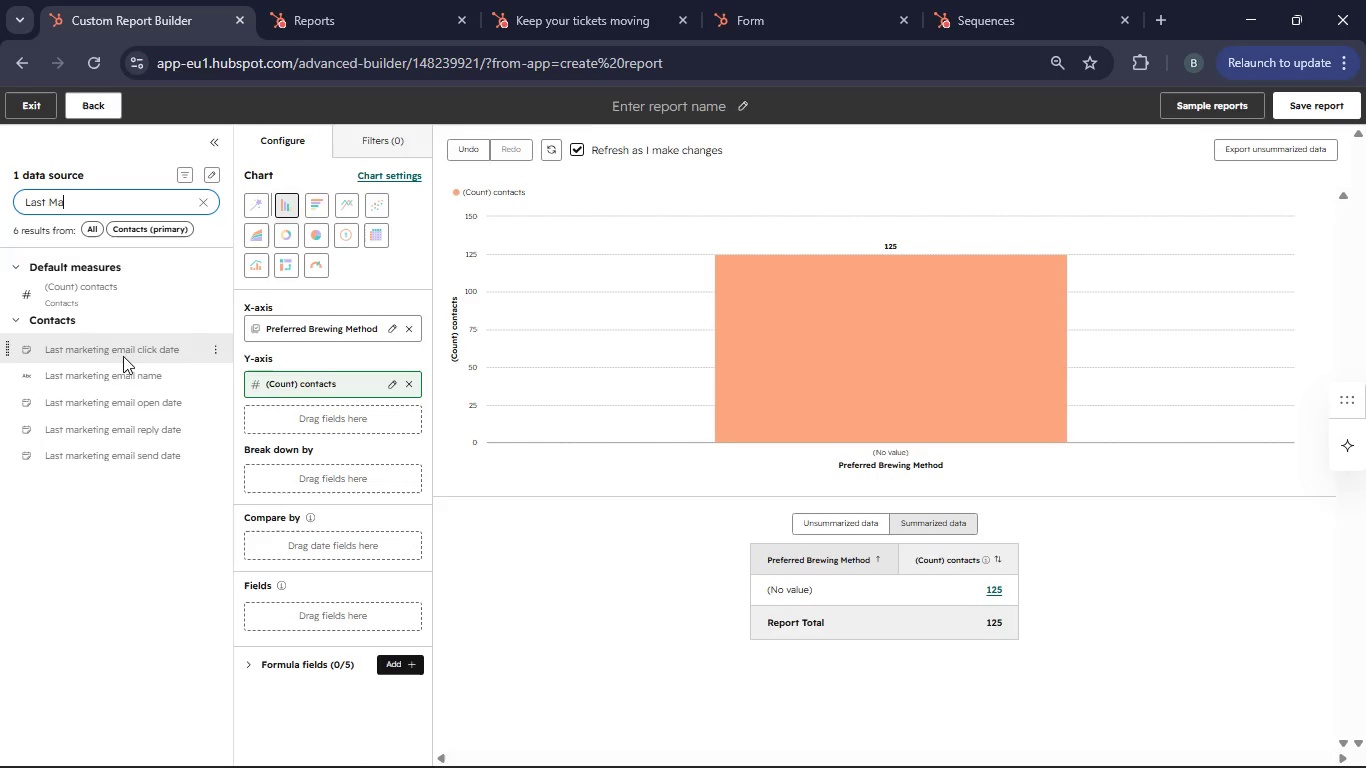 
left_click_drag(start_coordinate=[112, 355], to_coordinate=[269, 476])
 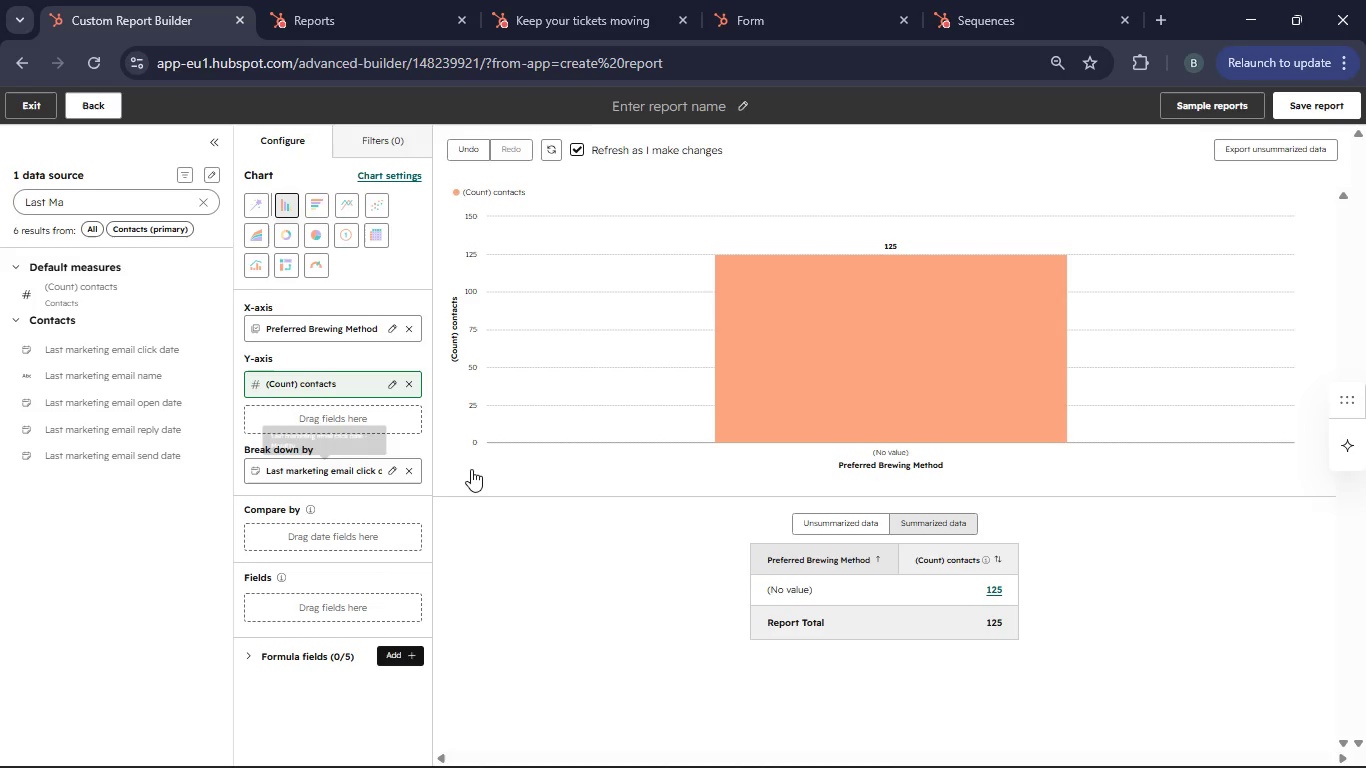 
left_click([705, 107])
 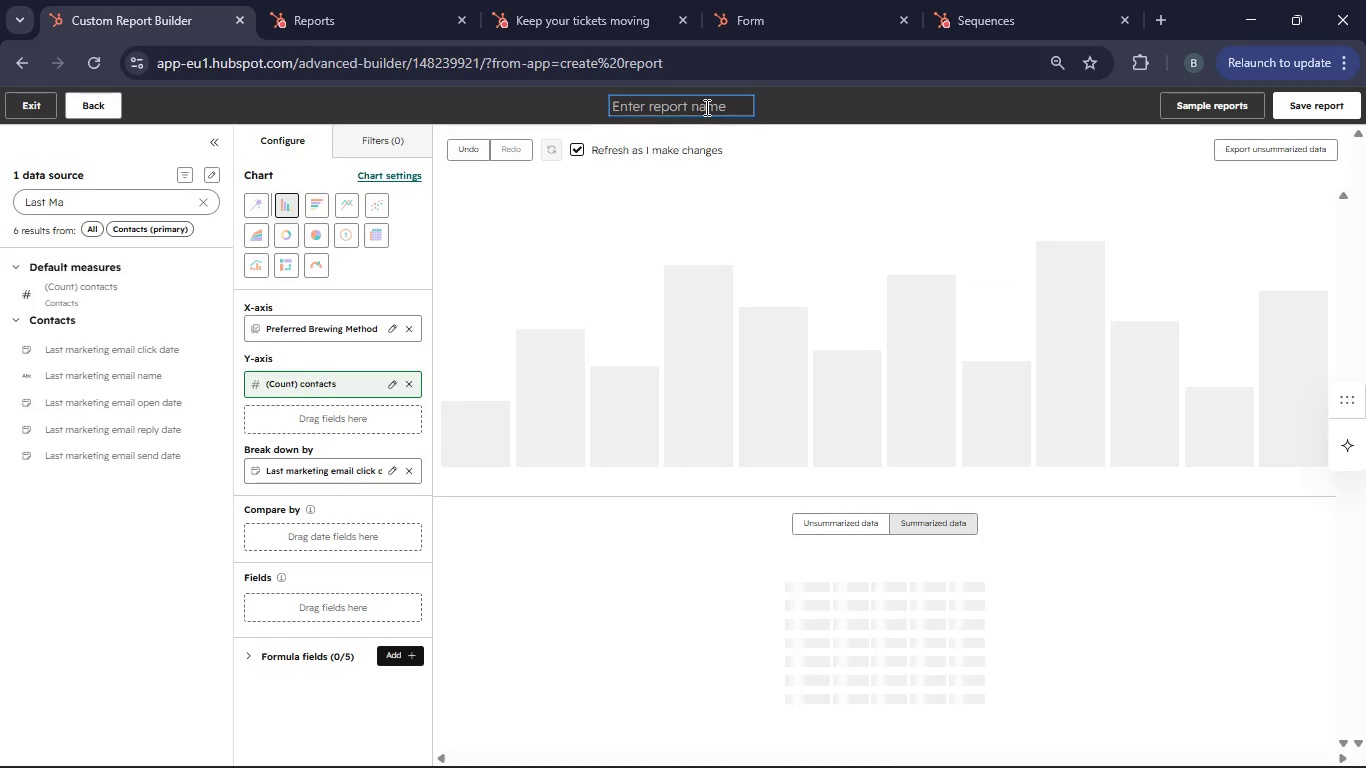 
type(Email Performance)
 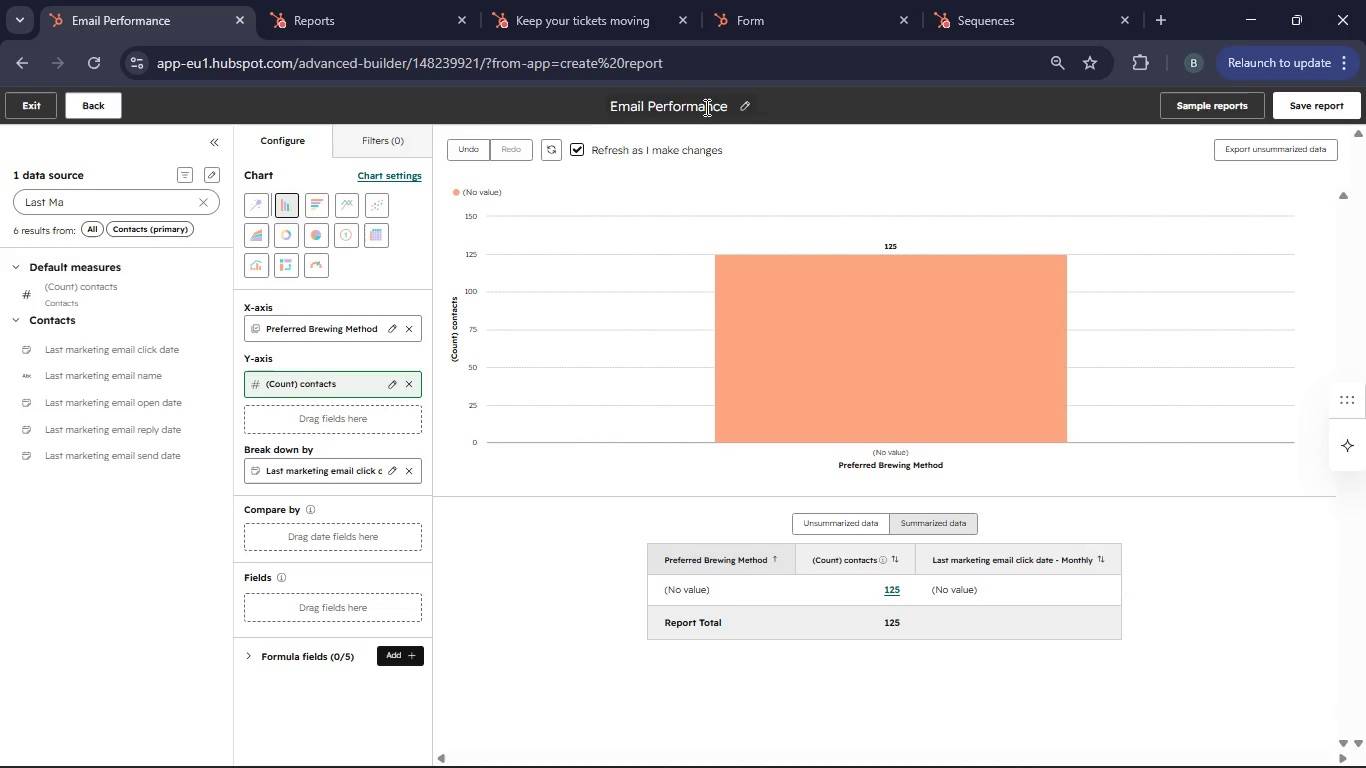 
 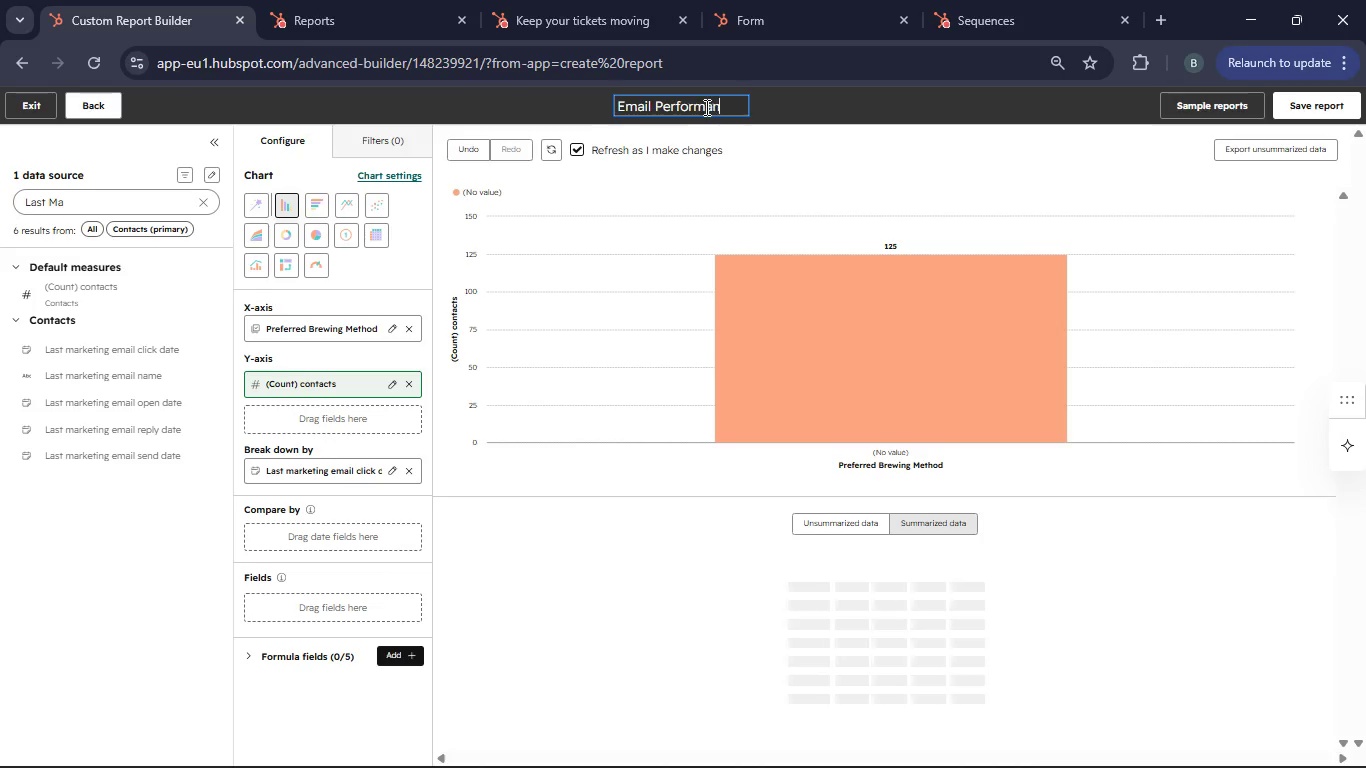 
key(Enter)
 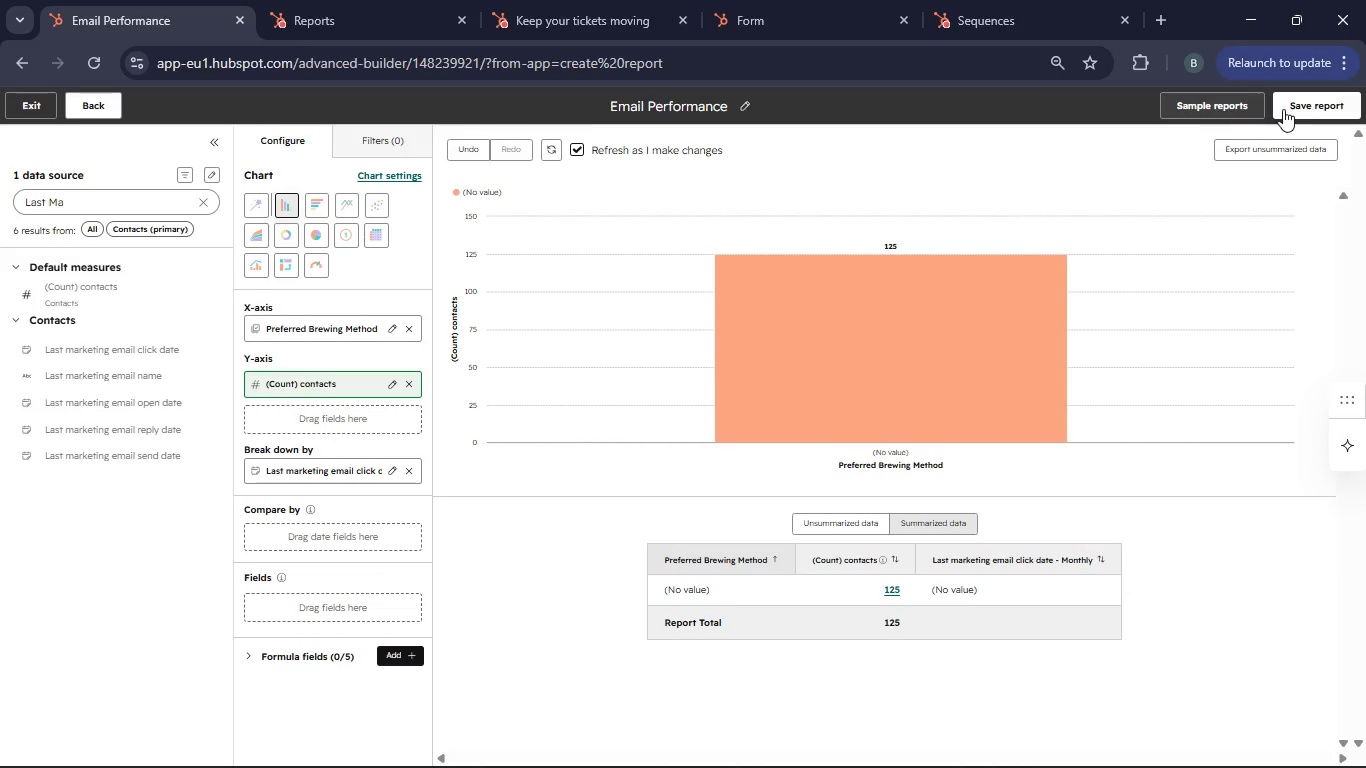 
left_click([1285, 109])
 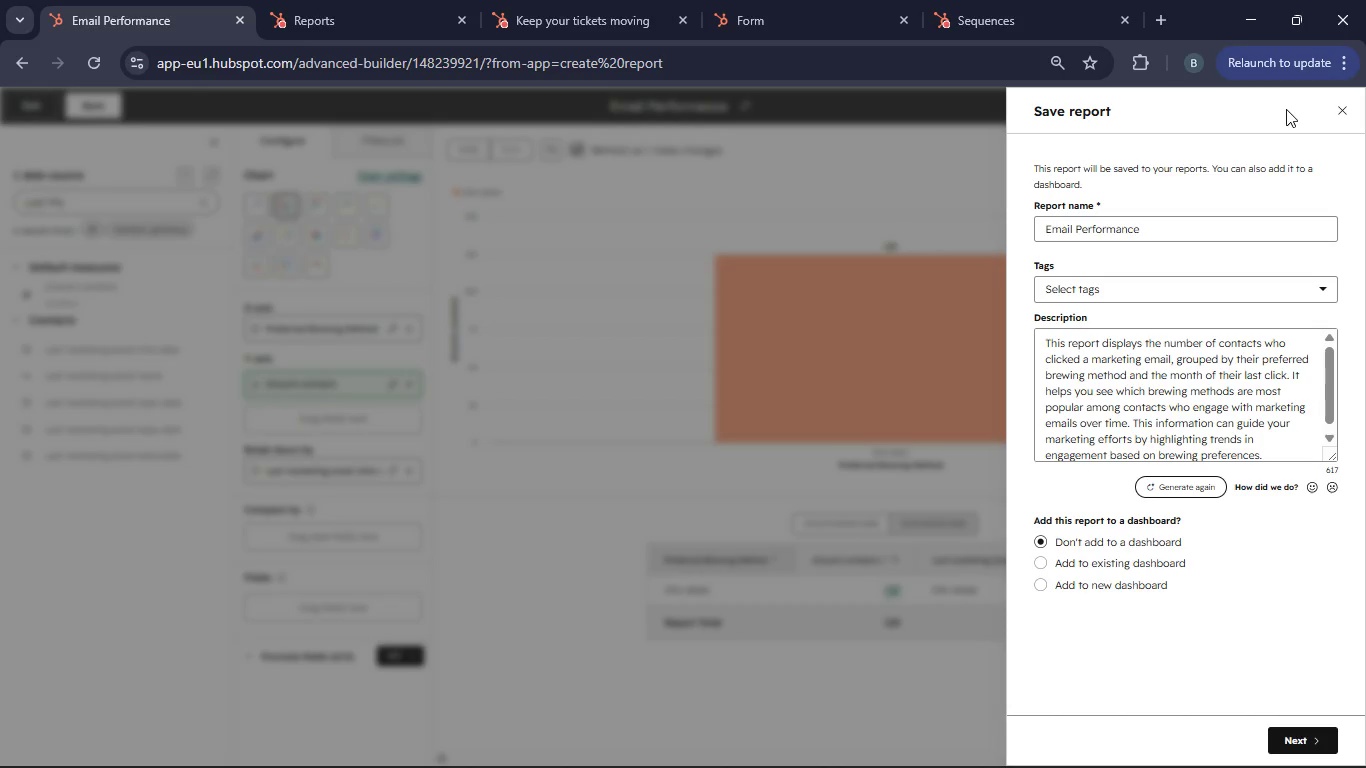 
wait(7.77)
 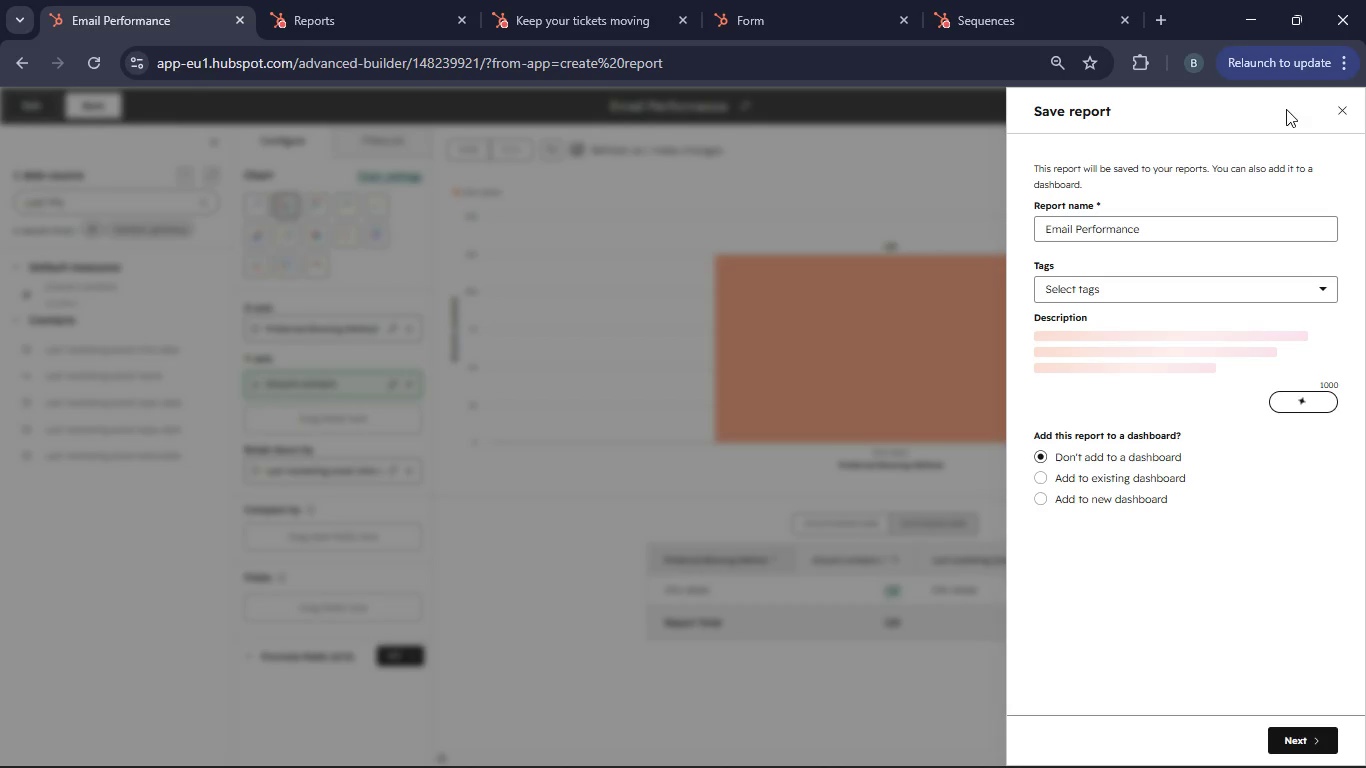 
left_click([748, 269])
 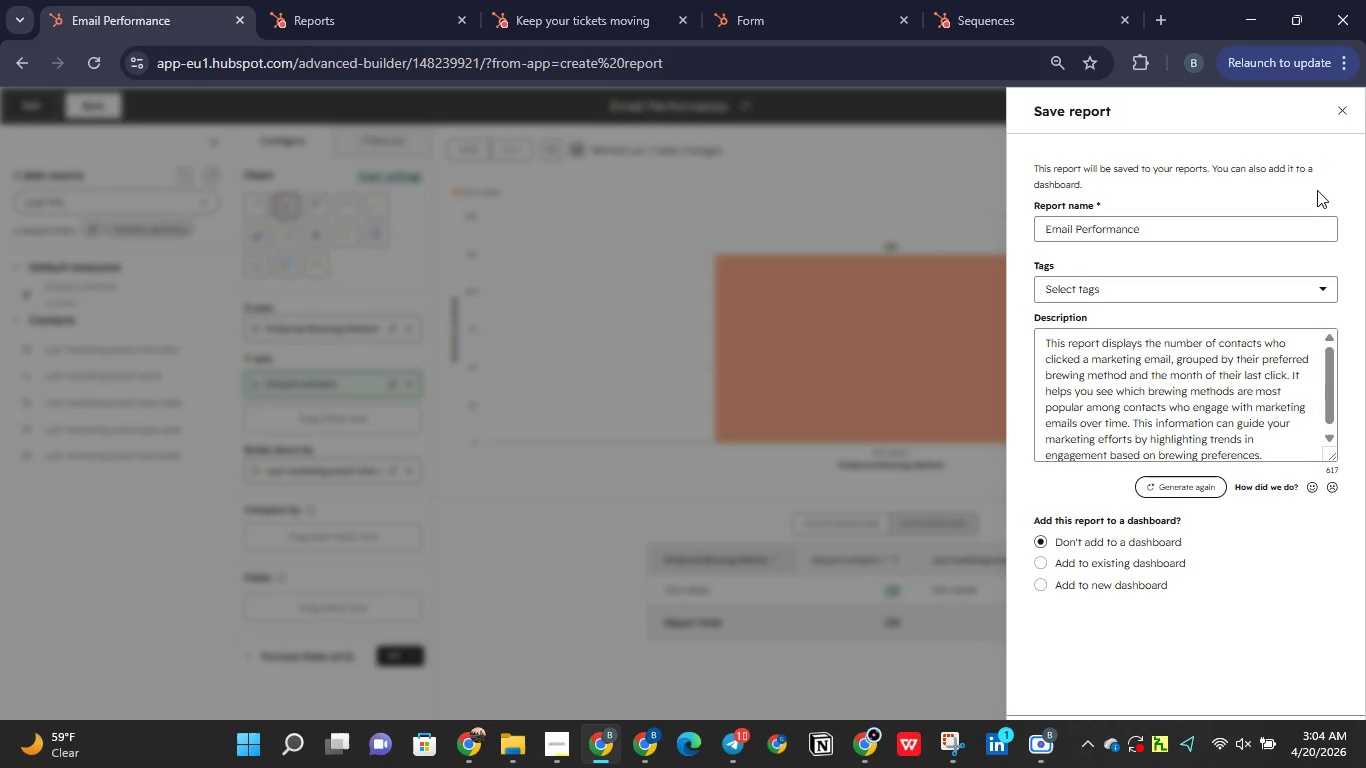 
left_click([1342, 109])
 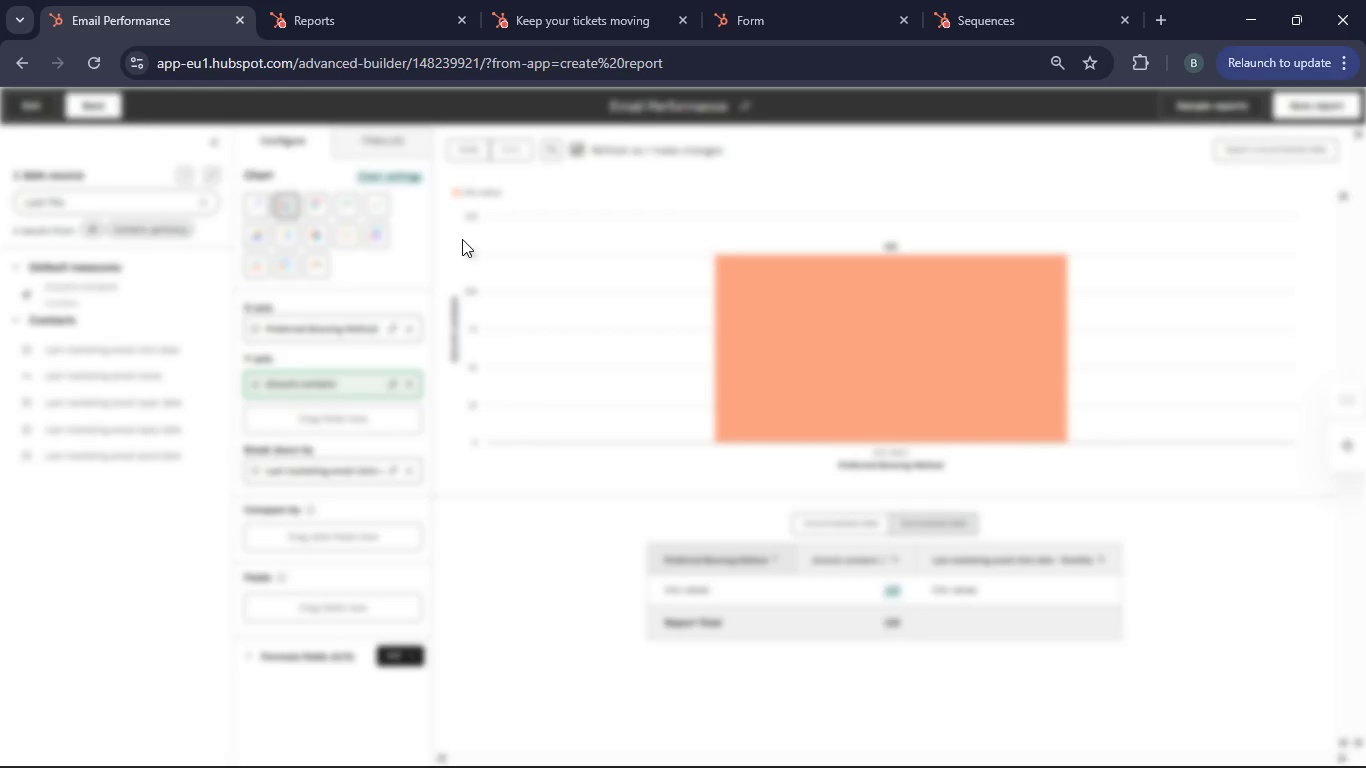 
left_click([362, 148])
 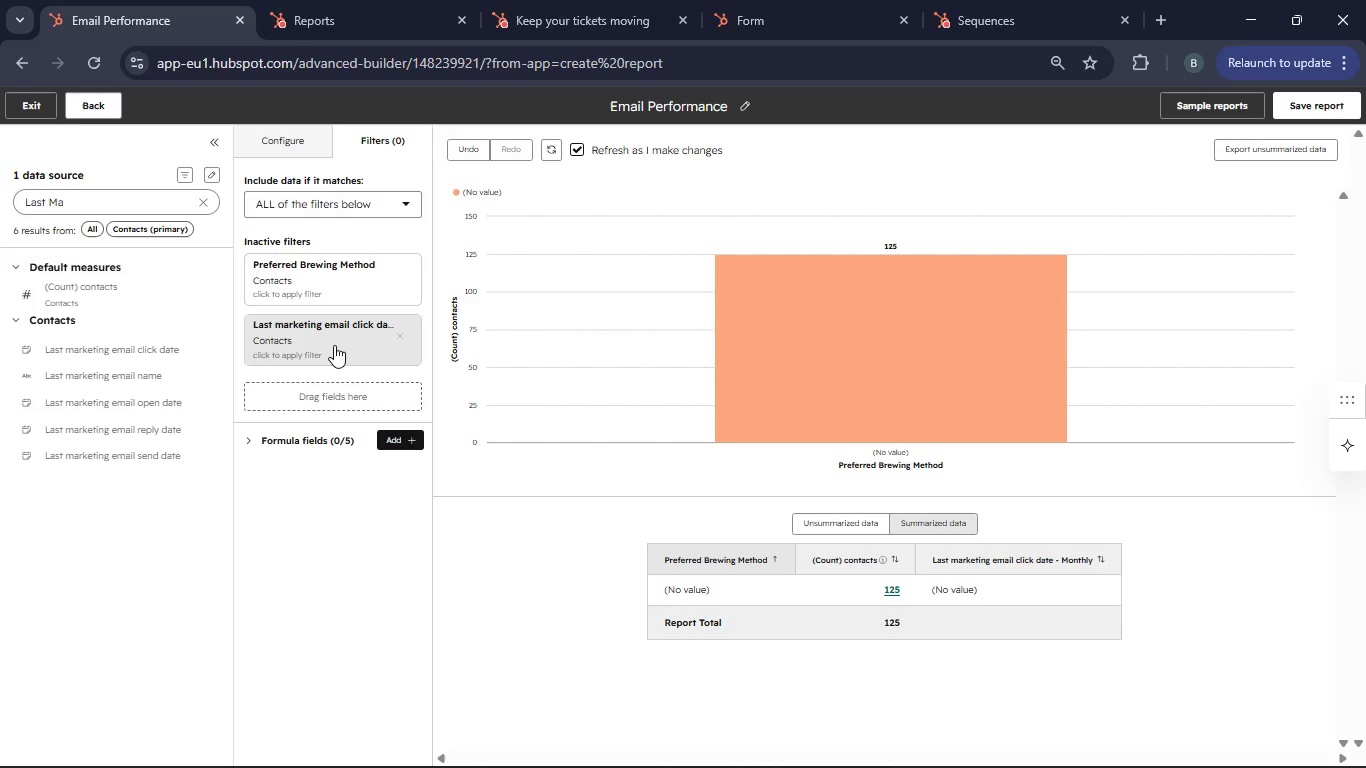 
left_click([417, 442])
 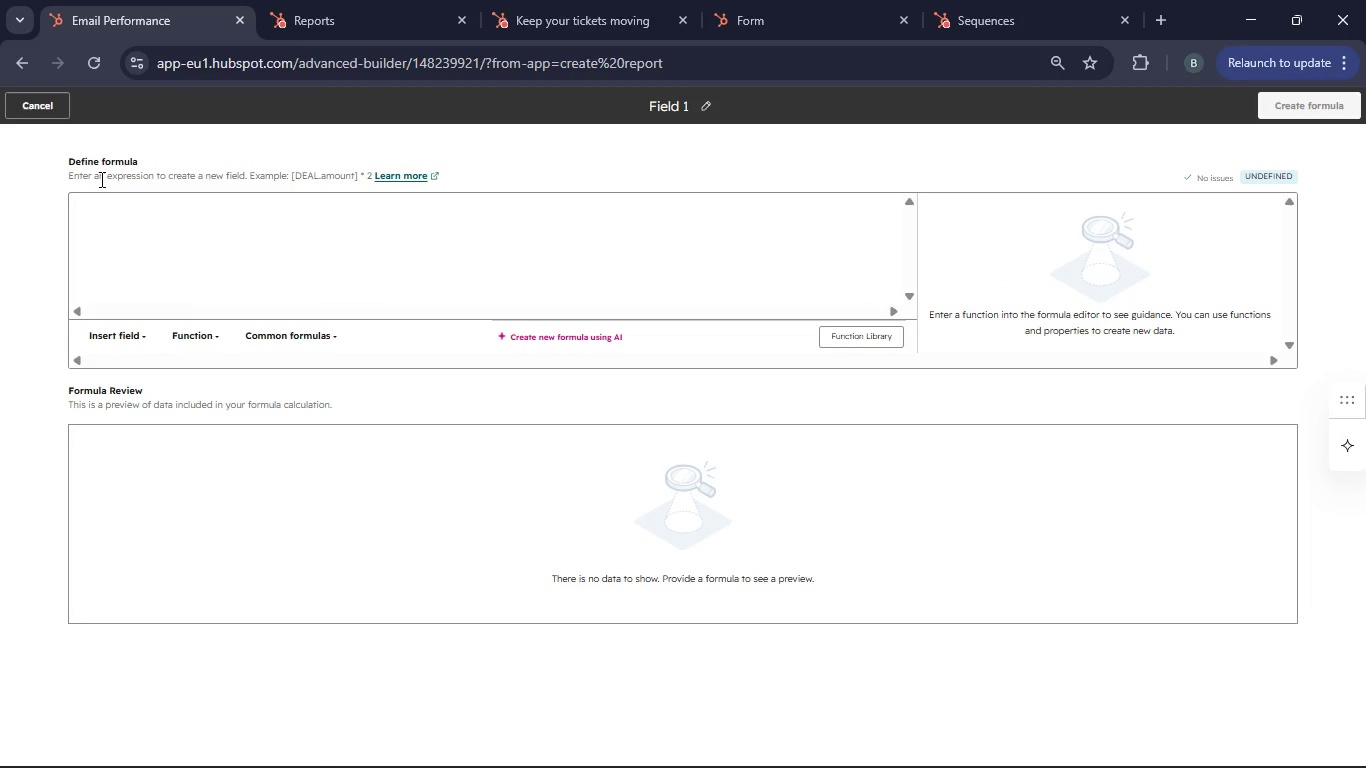 
left_click([45, 93])
 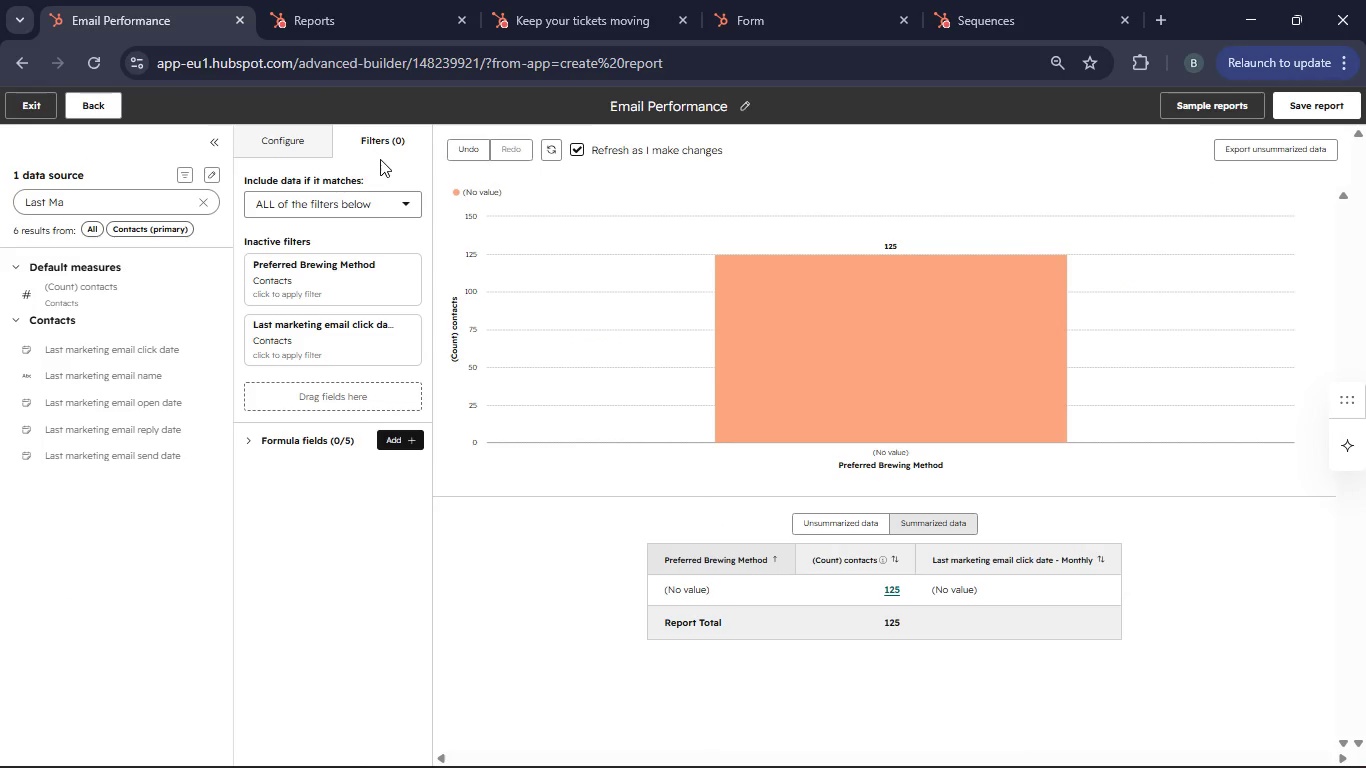 
left_click([384, 206])
 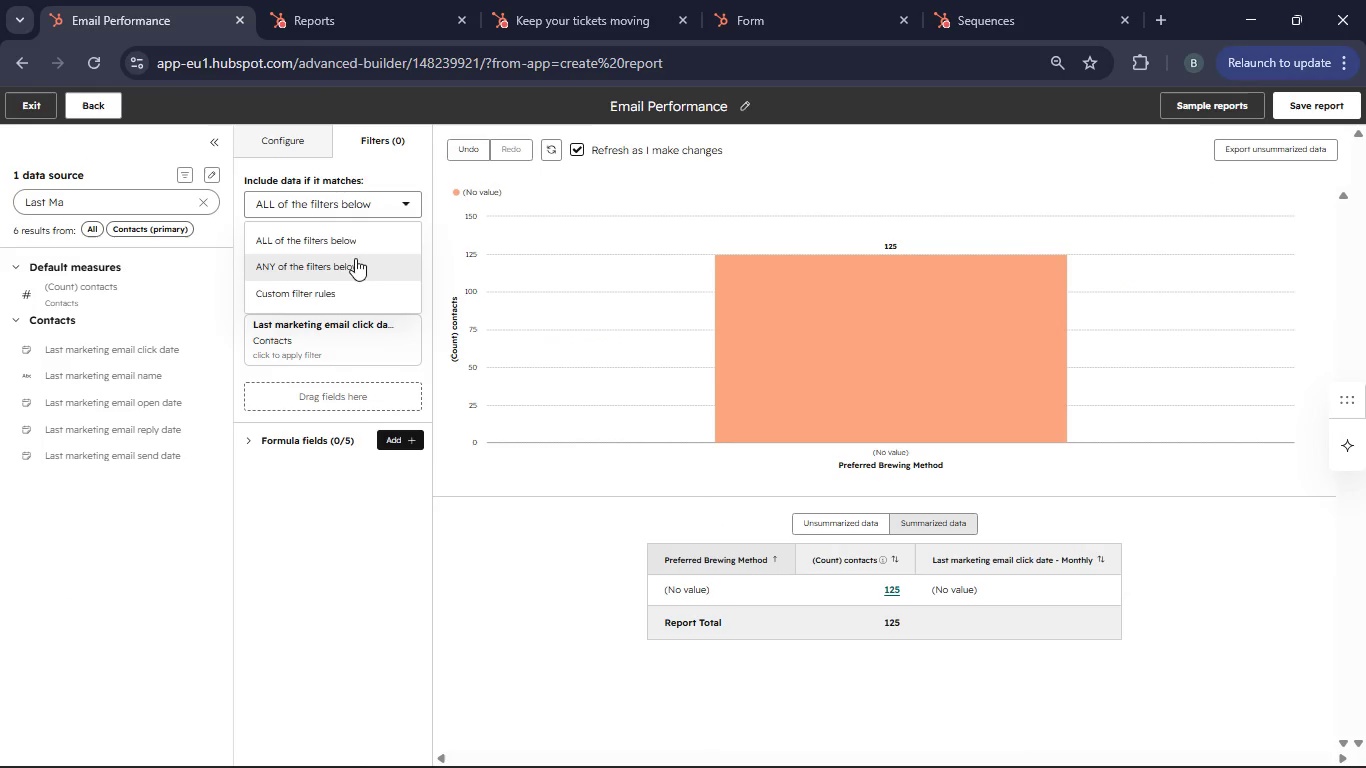 
left_click([336, 240])
 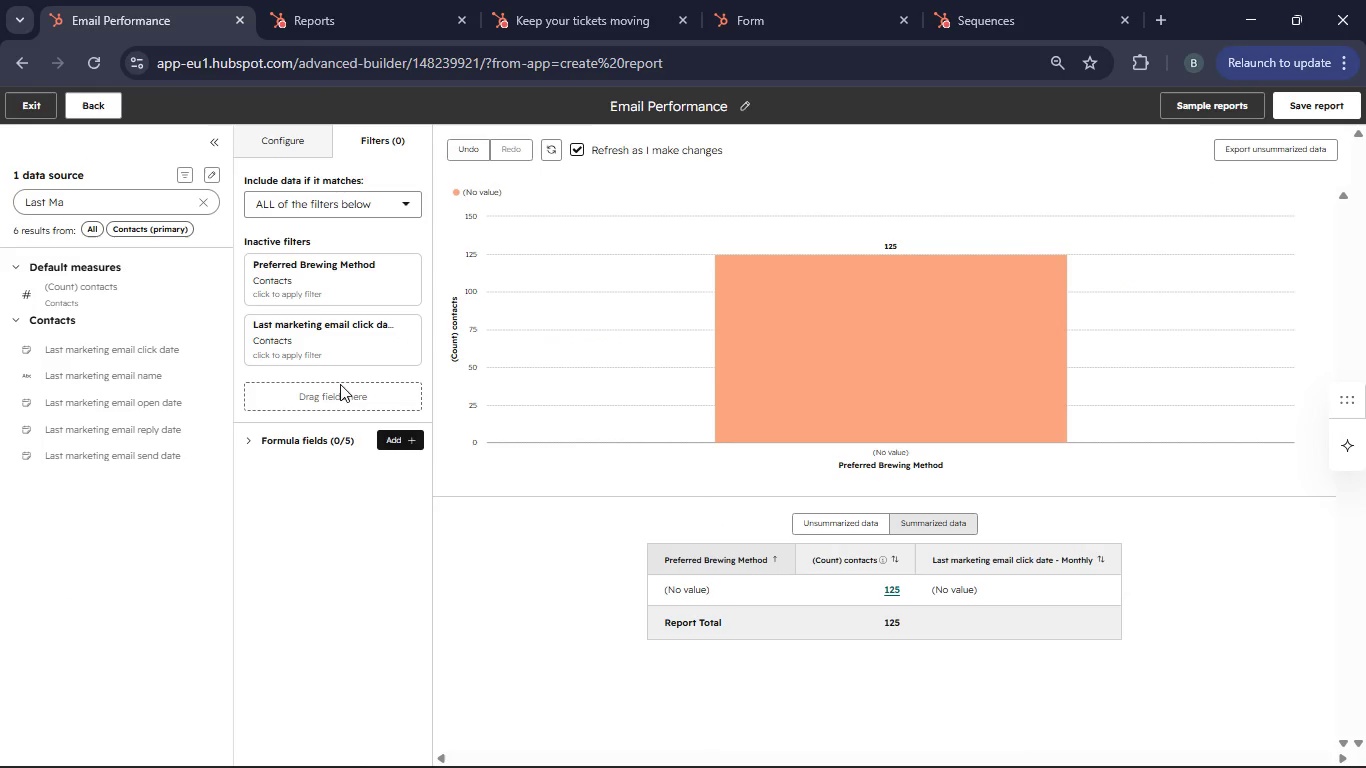 
double_click([336, 393])
 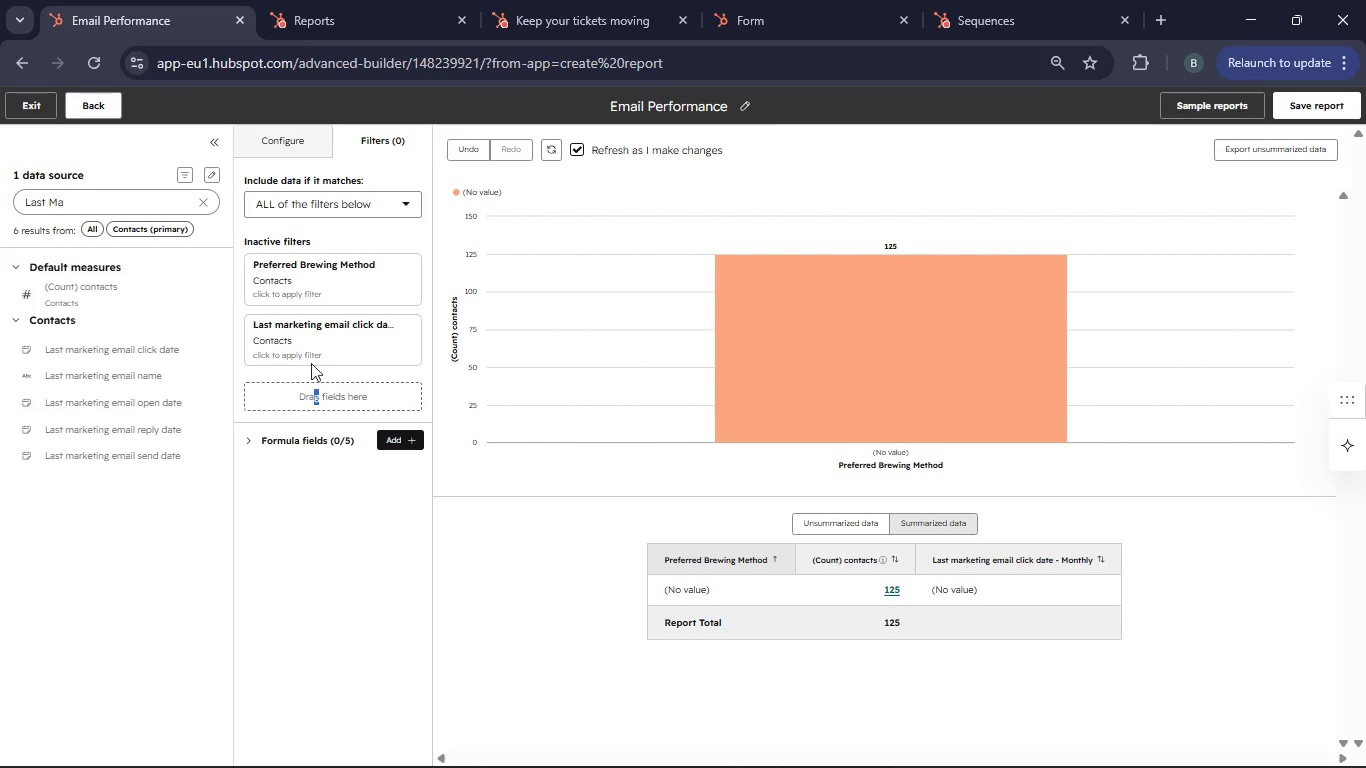 
left_click([317, 339])
 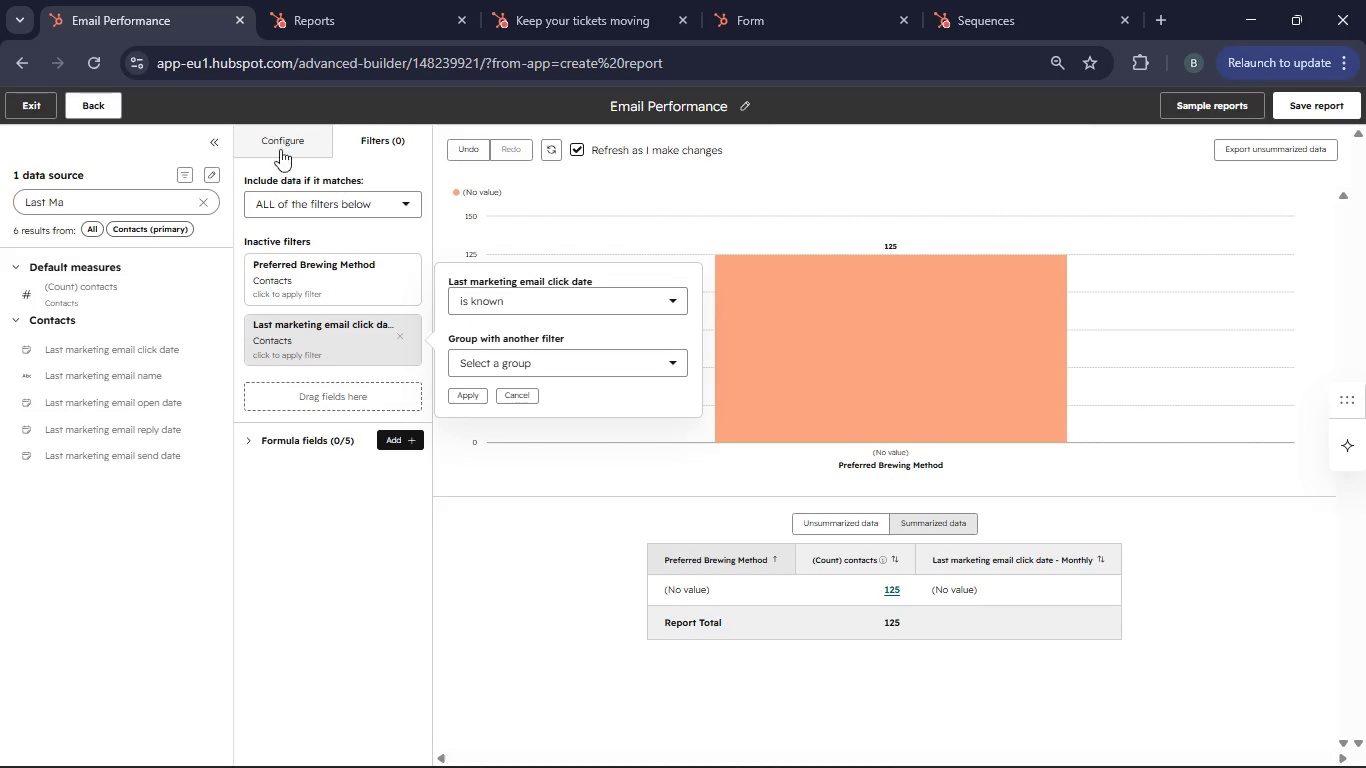 
left_click([279, 143])
 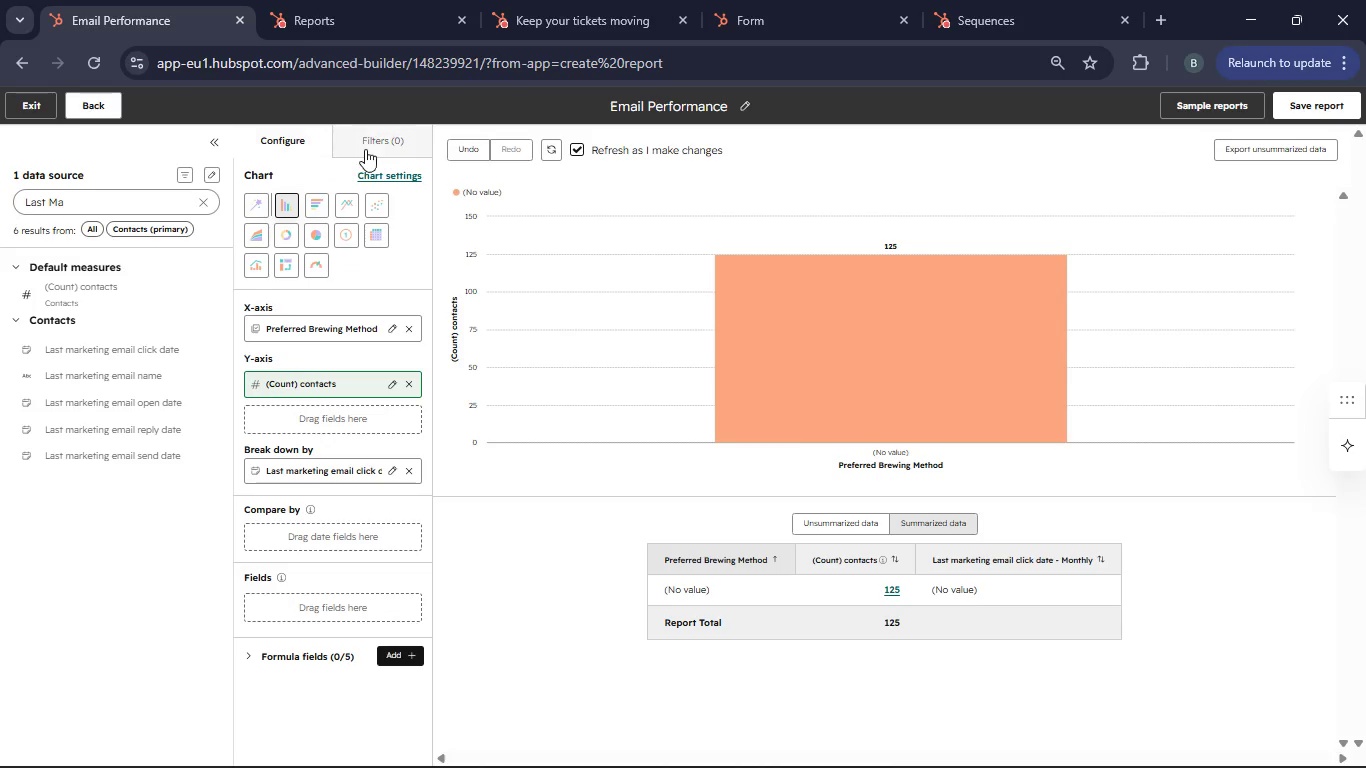 
left_click([365, 149])
 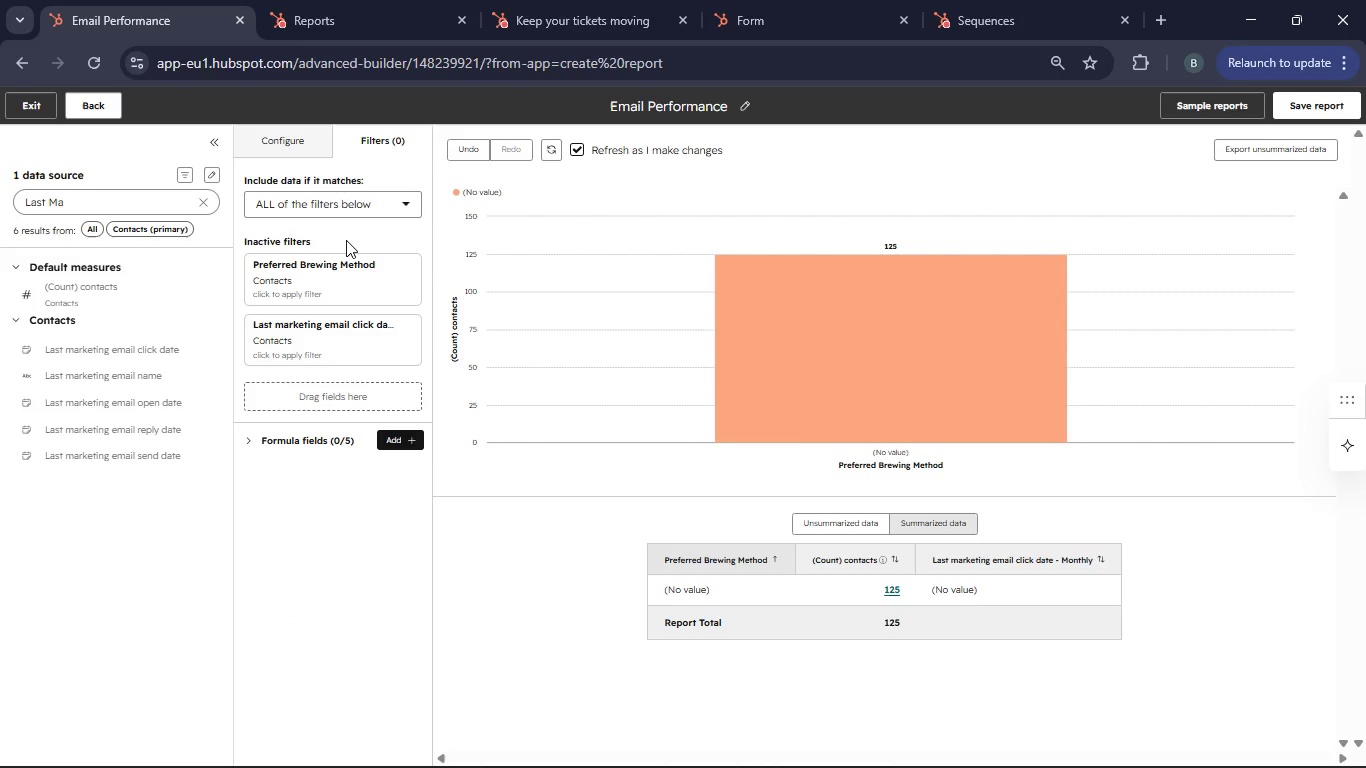 
left_click([344, 239])
 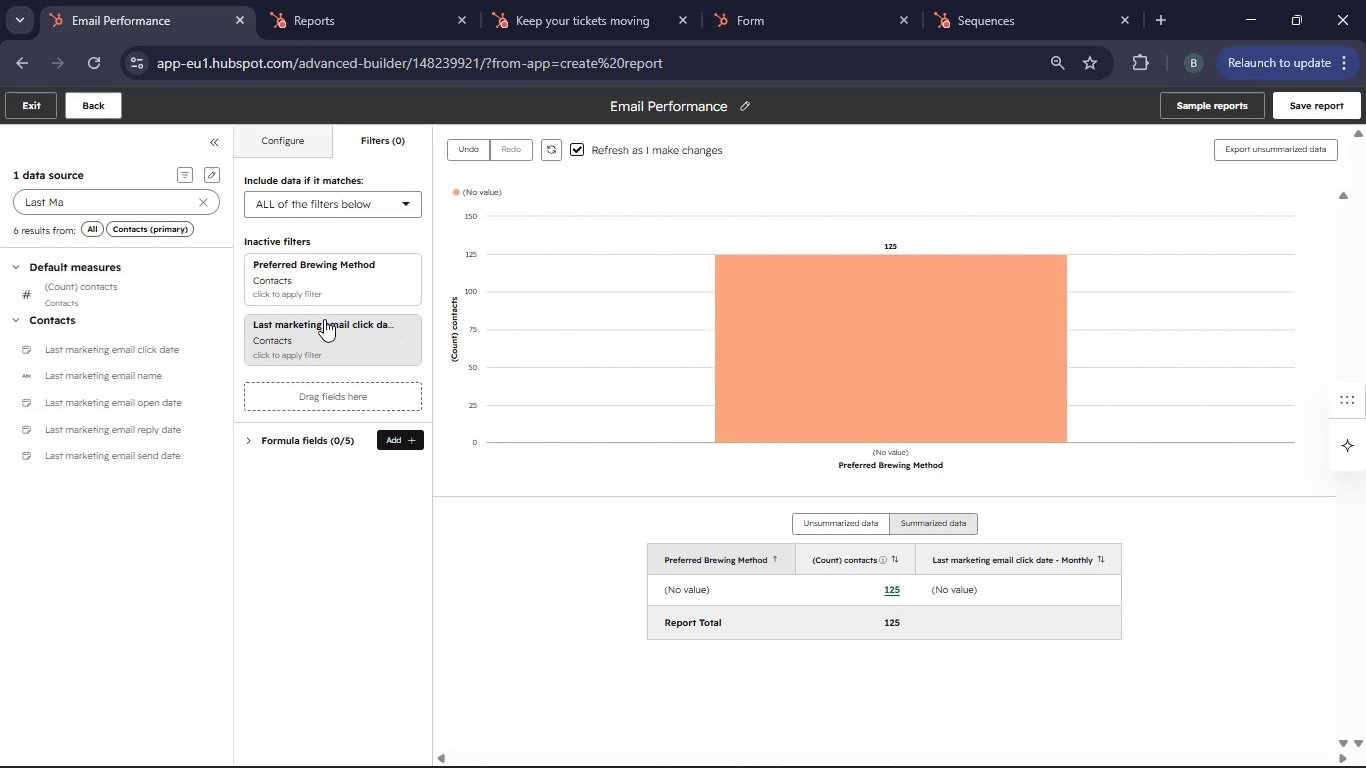 
scroll: coordinate [323, 319], scroll_direction: none, amount: 0.0
 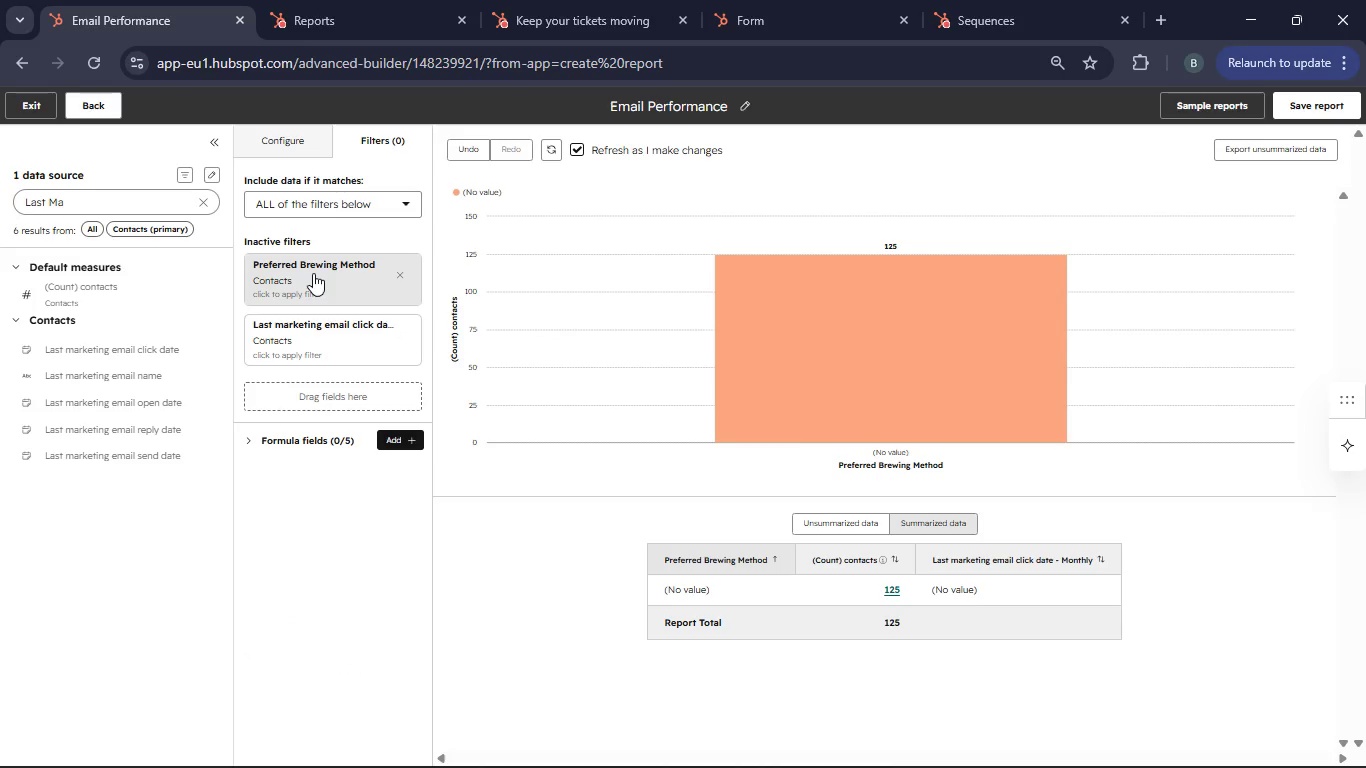 
left_click([313, 273])
 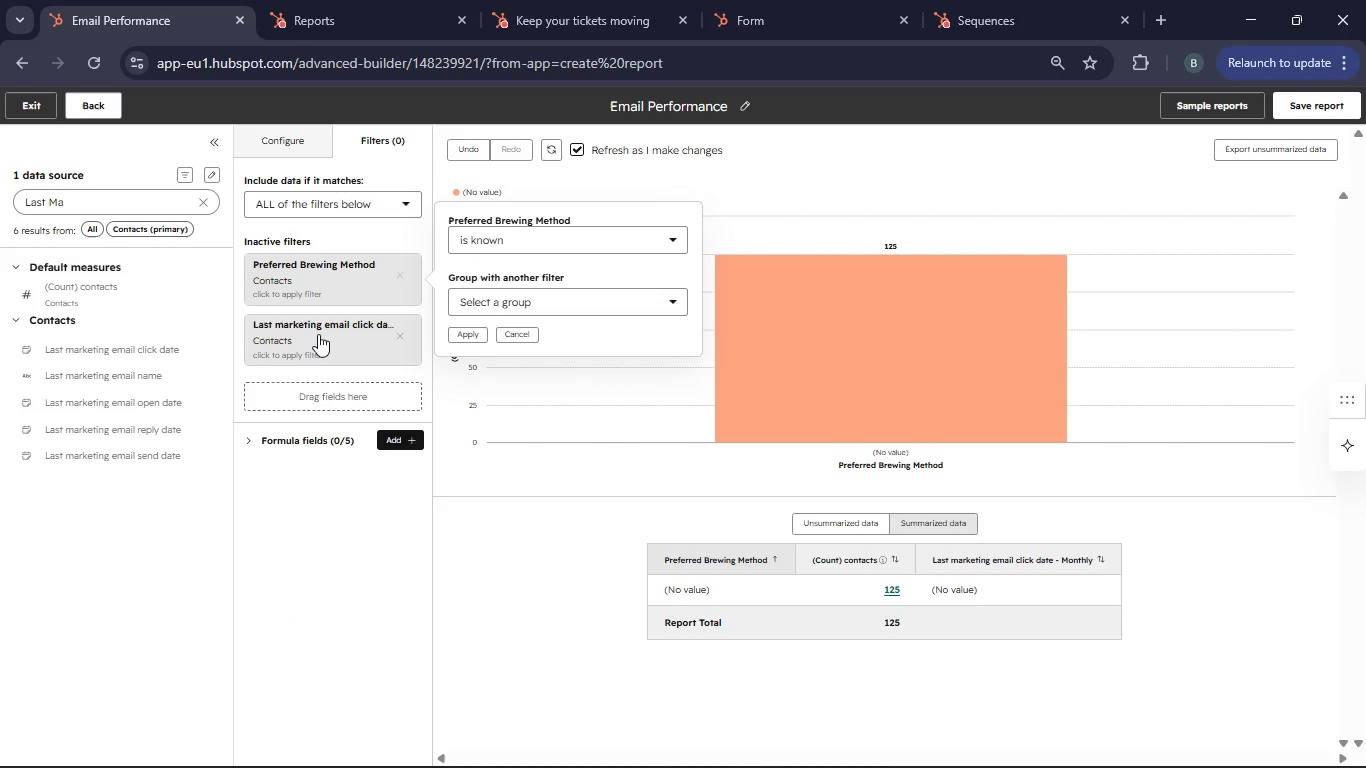 
left_click([318, 334])
 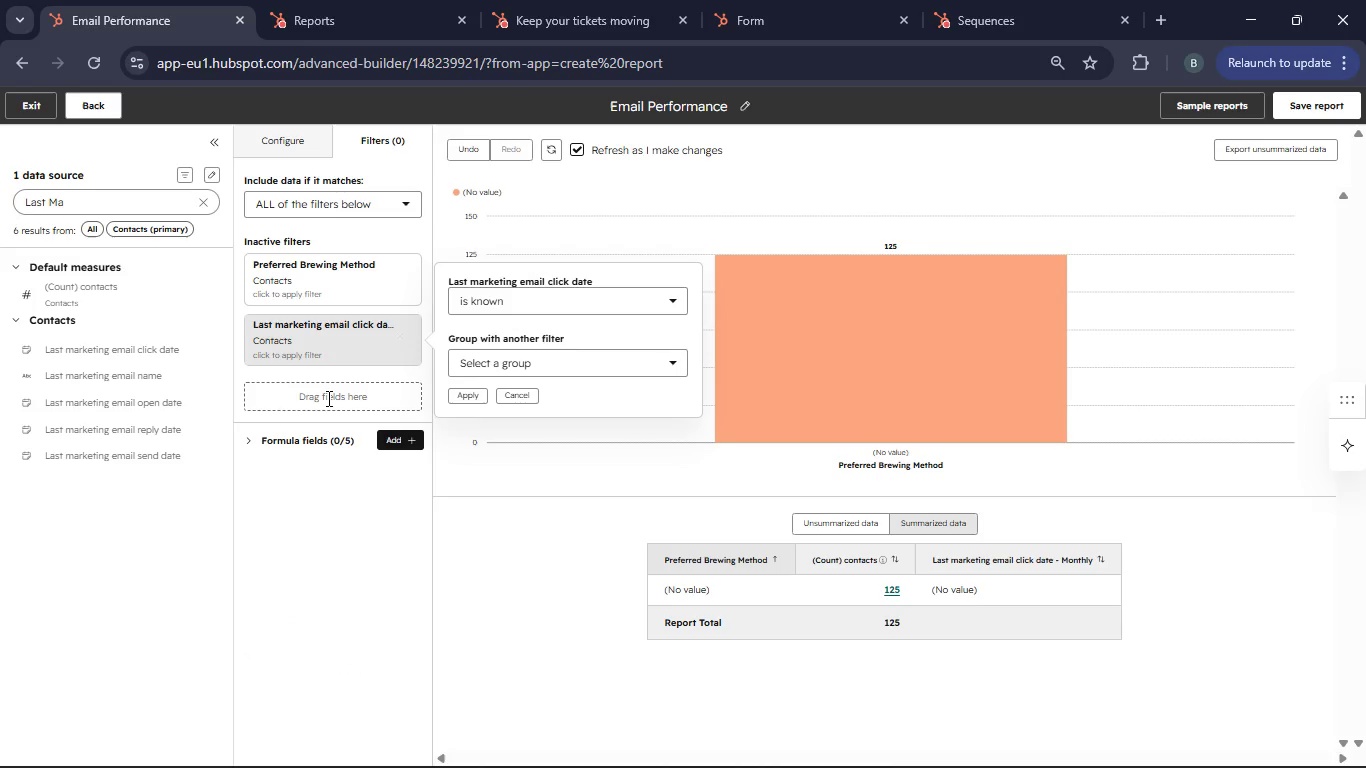 
left_click([327, 398])
 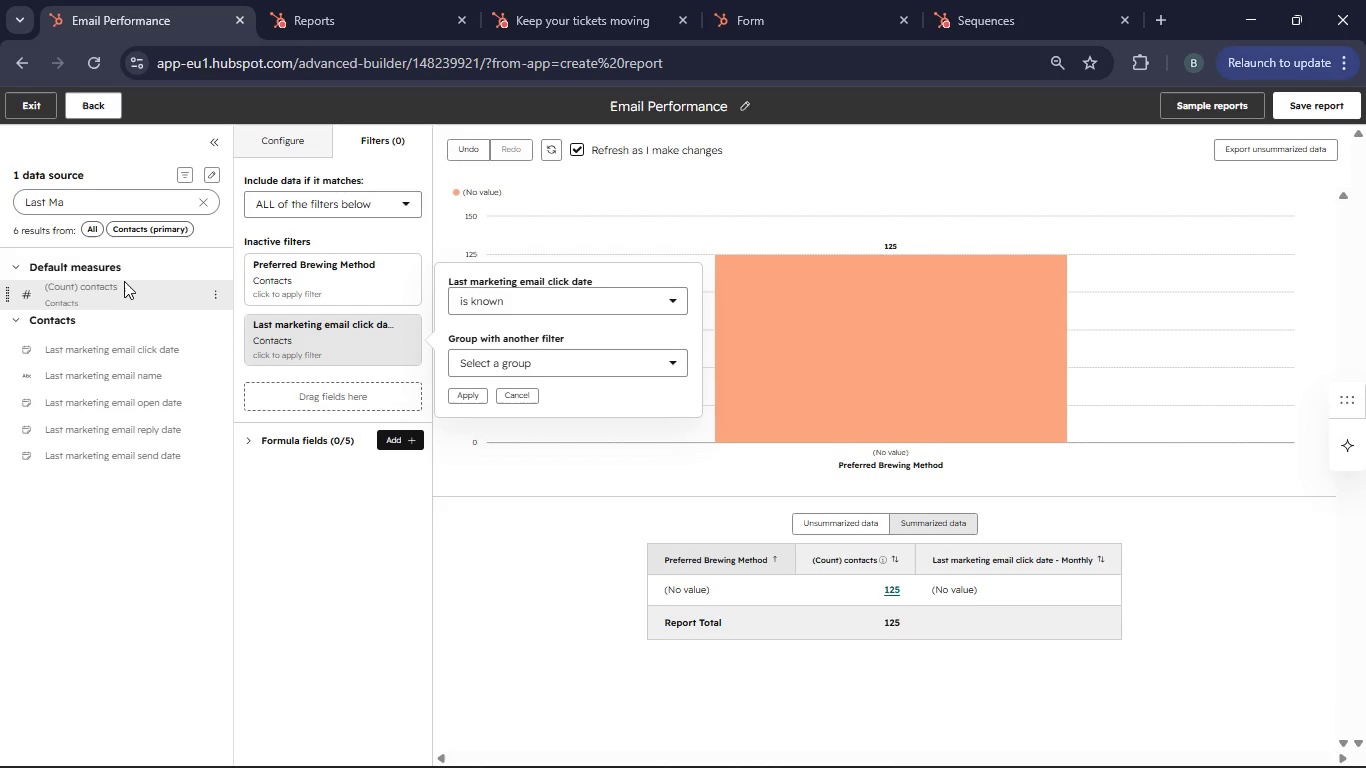 
left_click([76, 207])
 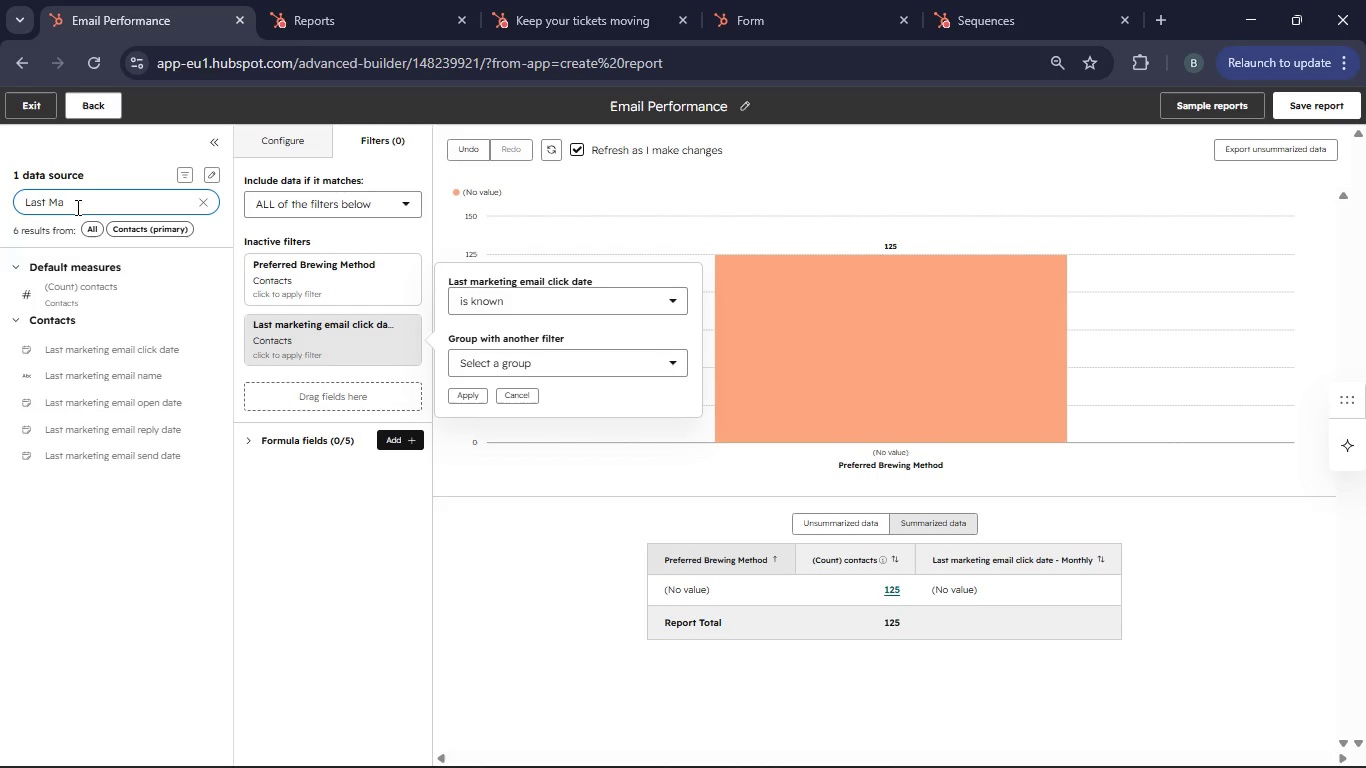 
hold_key(key=Backspace, duration=0.78)
 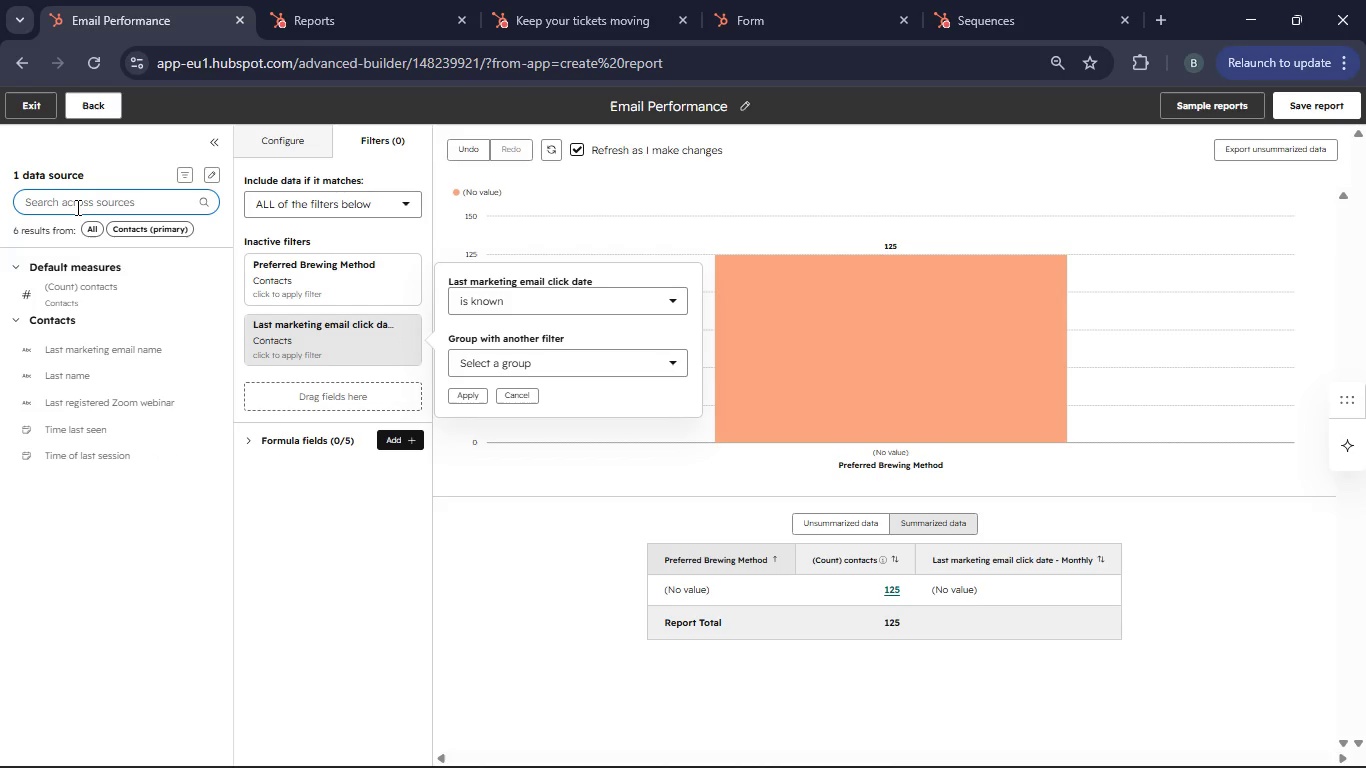 
key(Backspace)
type(Form )
 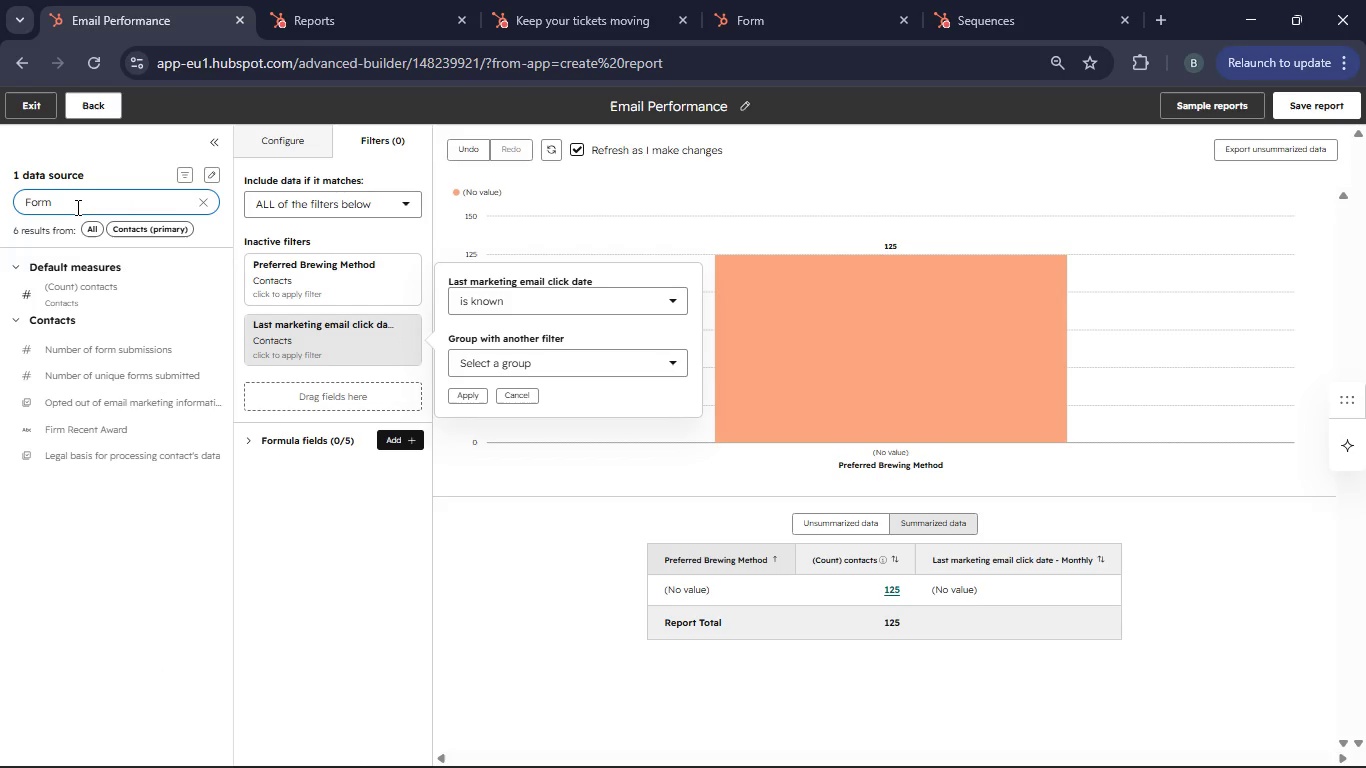 
key(Backspace)
 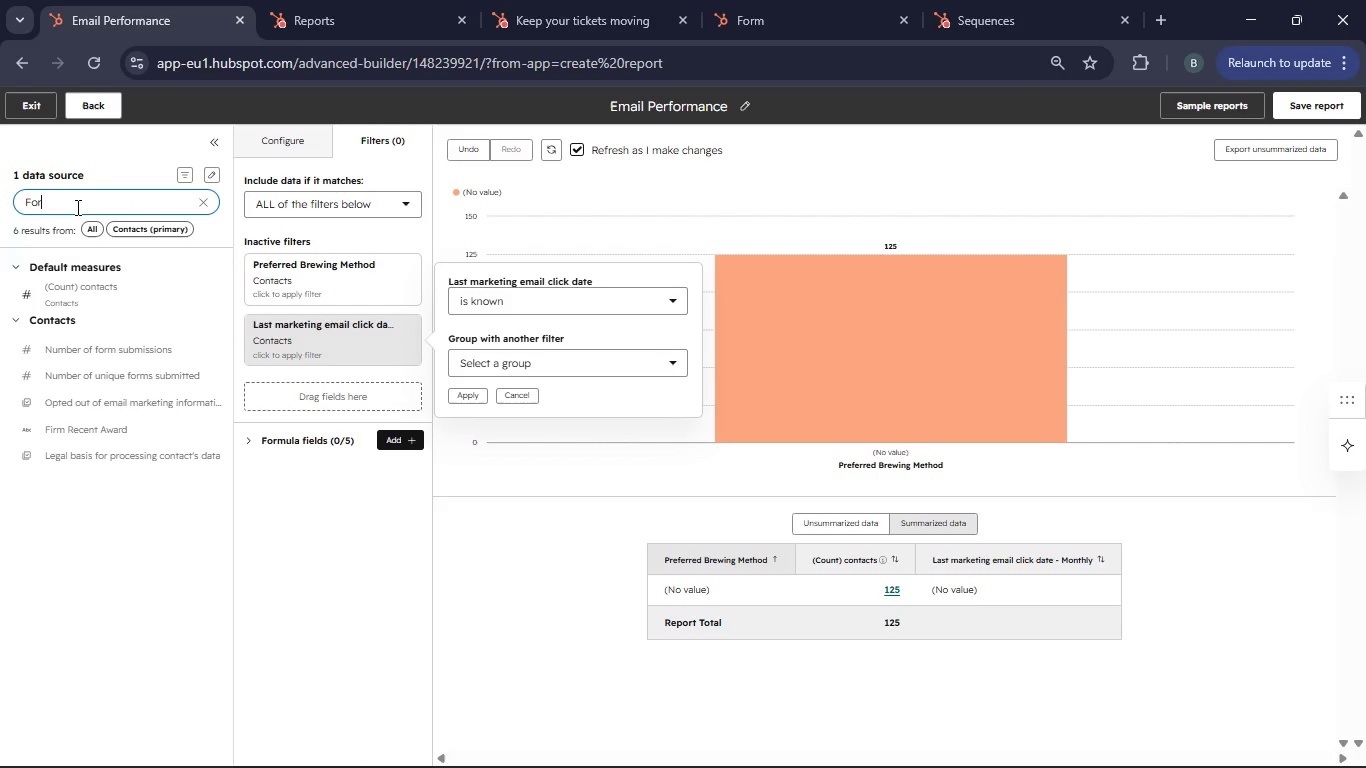 
key(Backspace)
 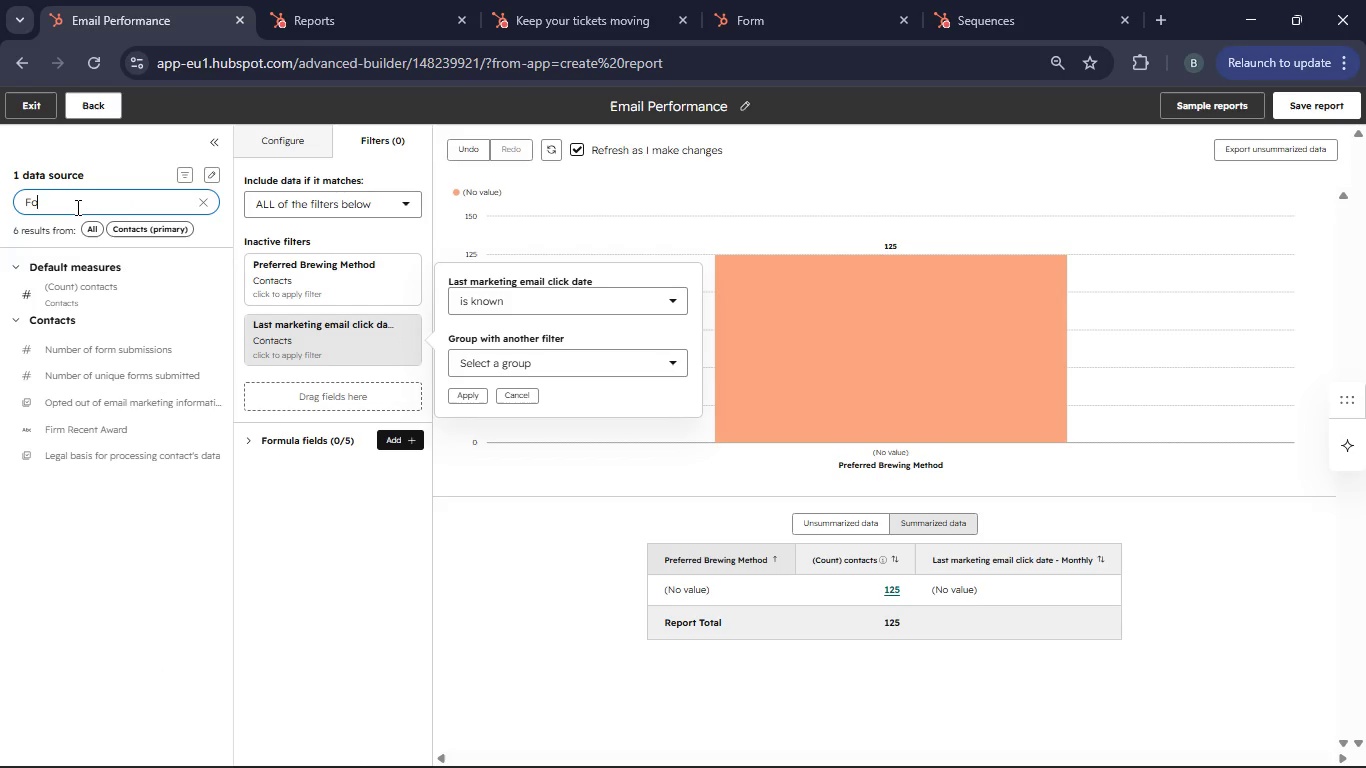 
key(Backspace)
 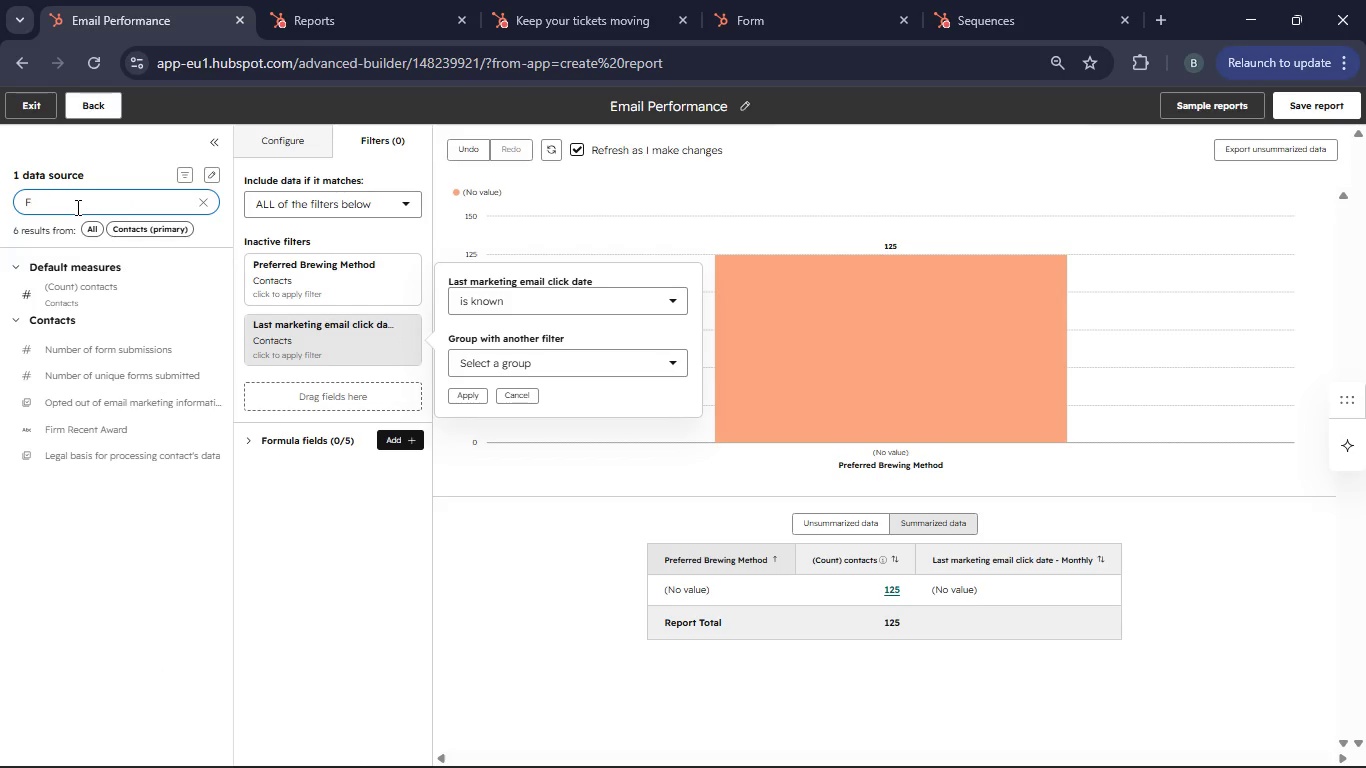 
key(Backspace)
 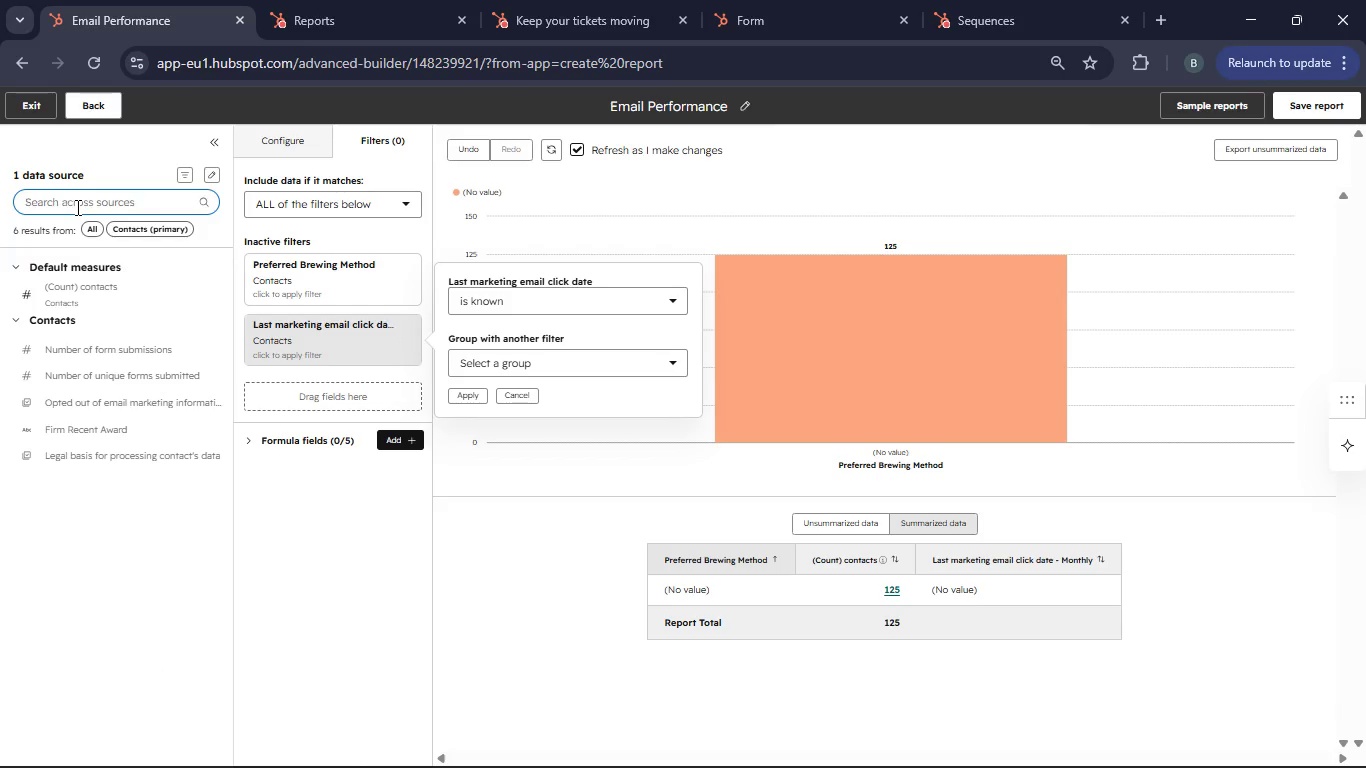 
key(Backspace)
 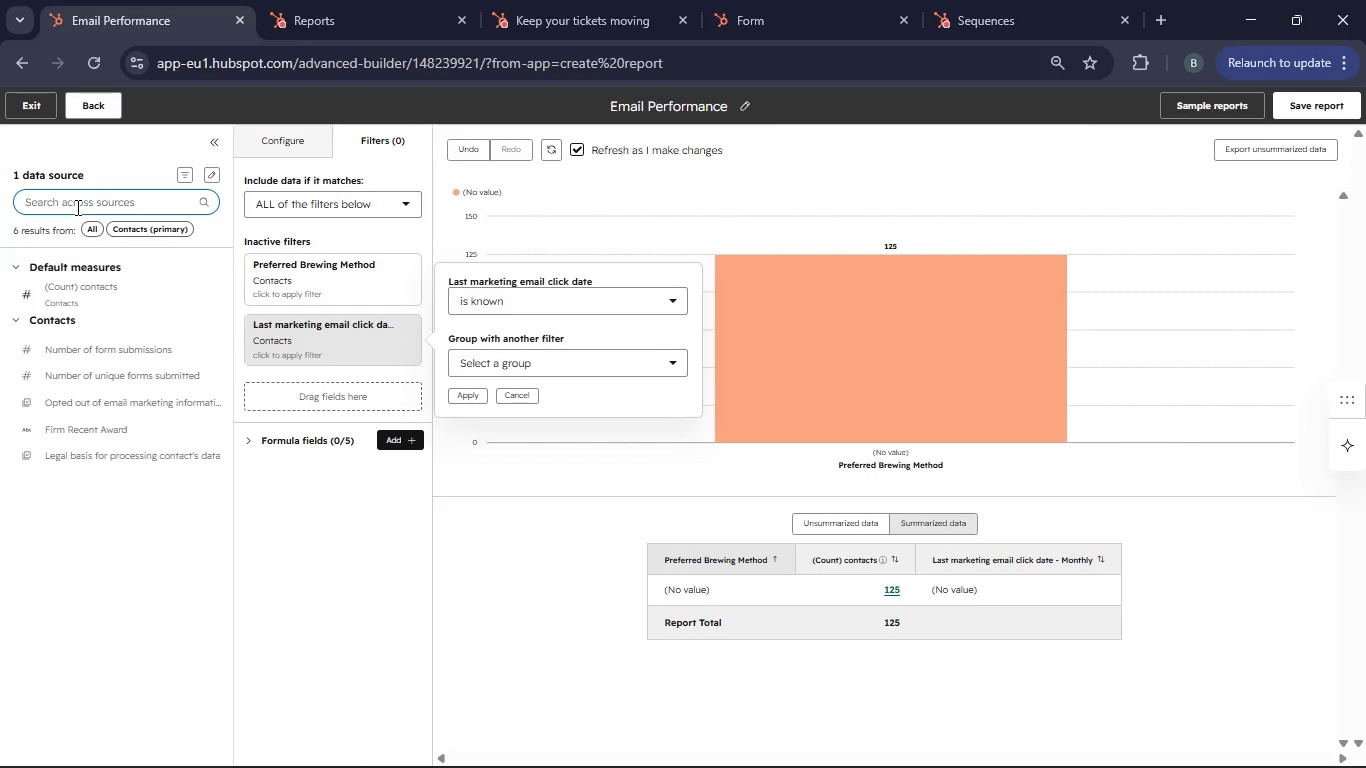 
key(Backspace)
 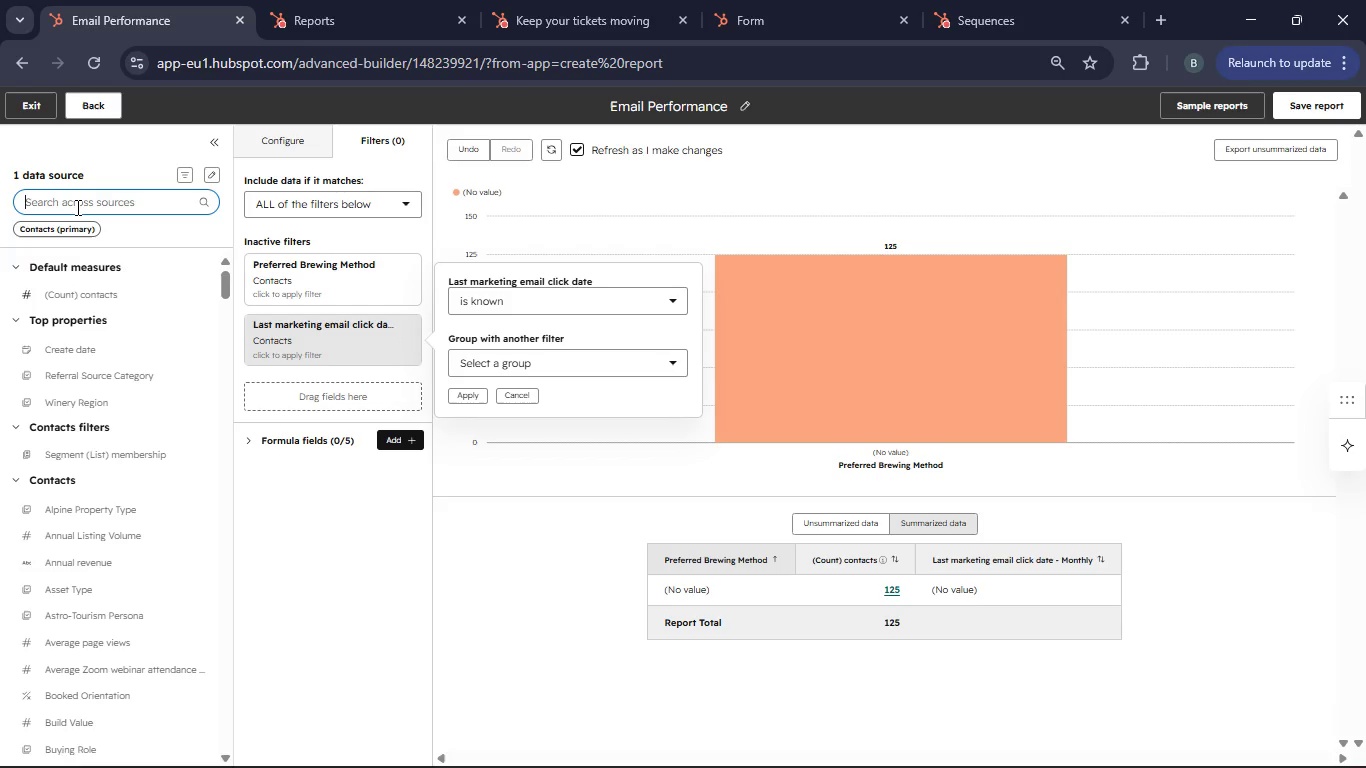 
key(Backspace)
 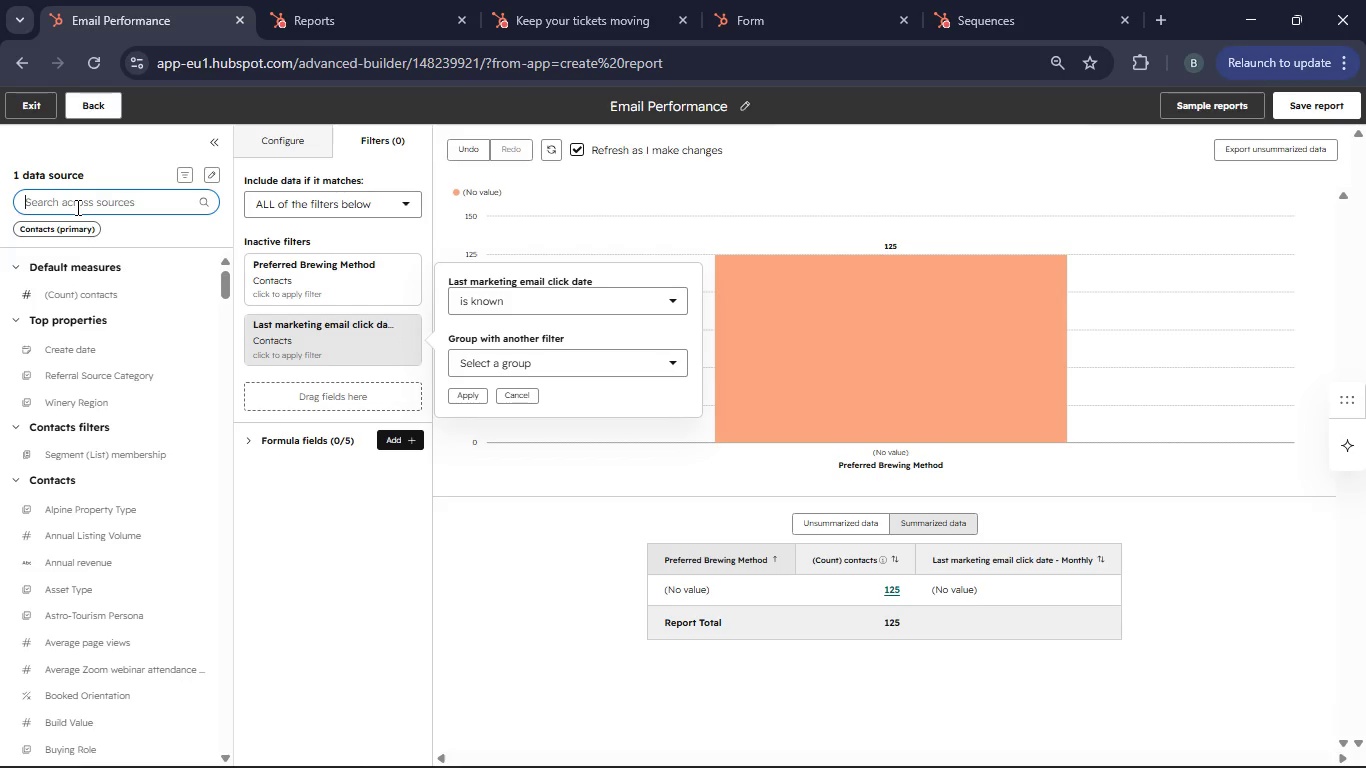 
key(Backspace)
 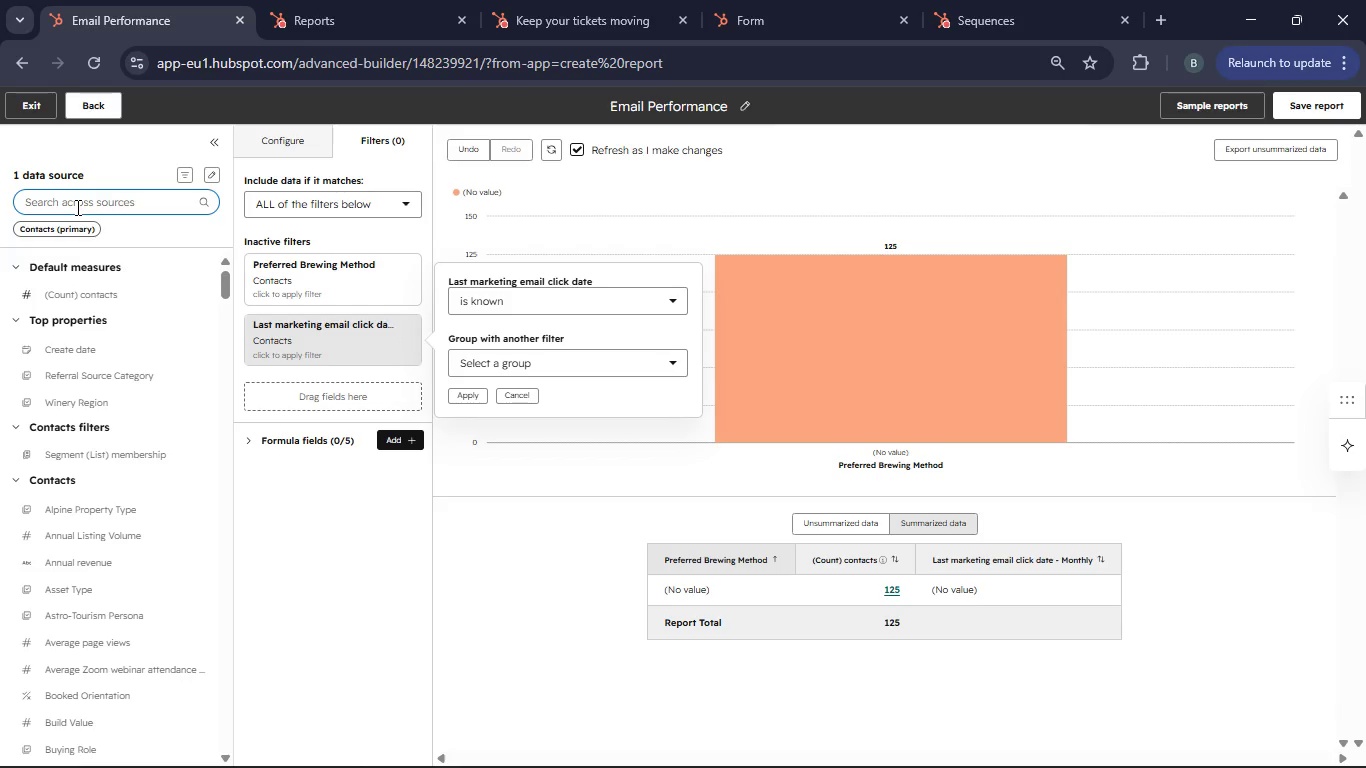 
key(Backspace)
 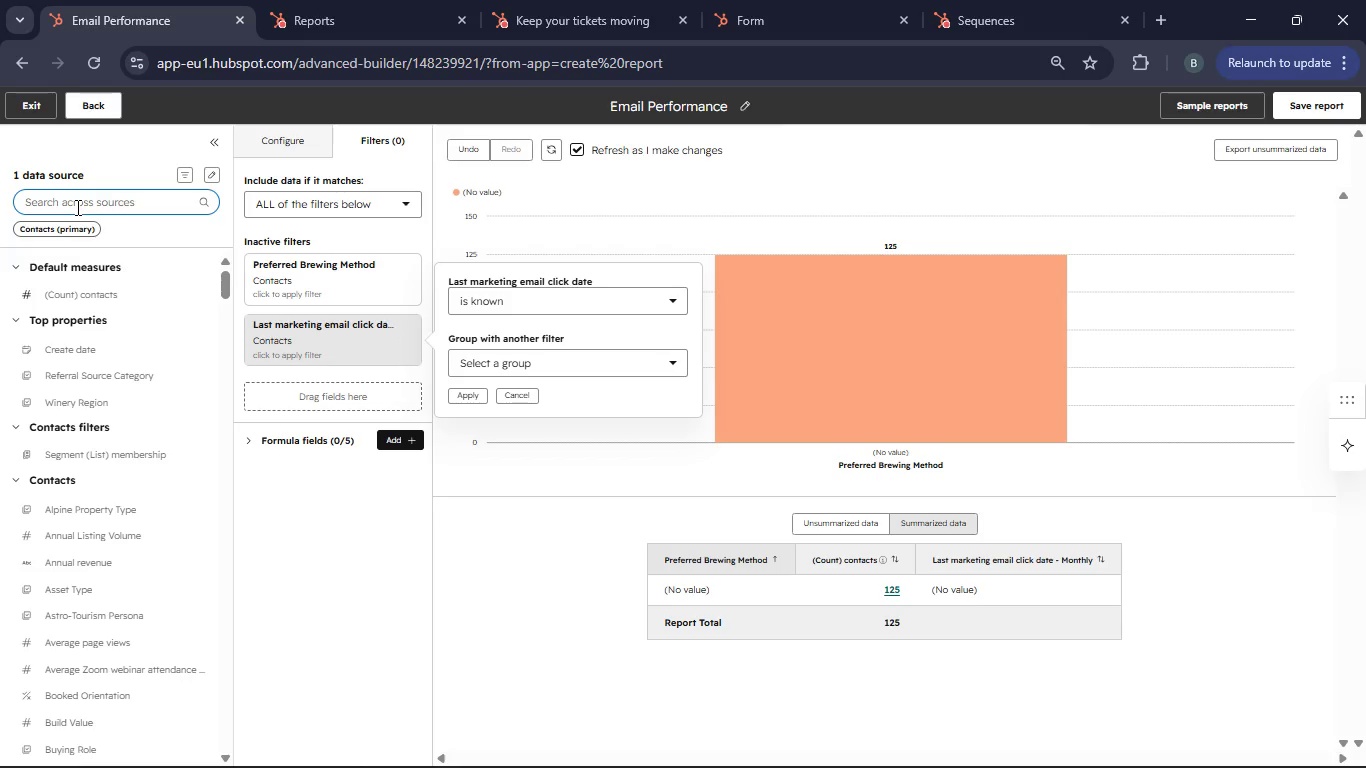 
key(Backspace)
 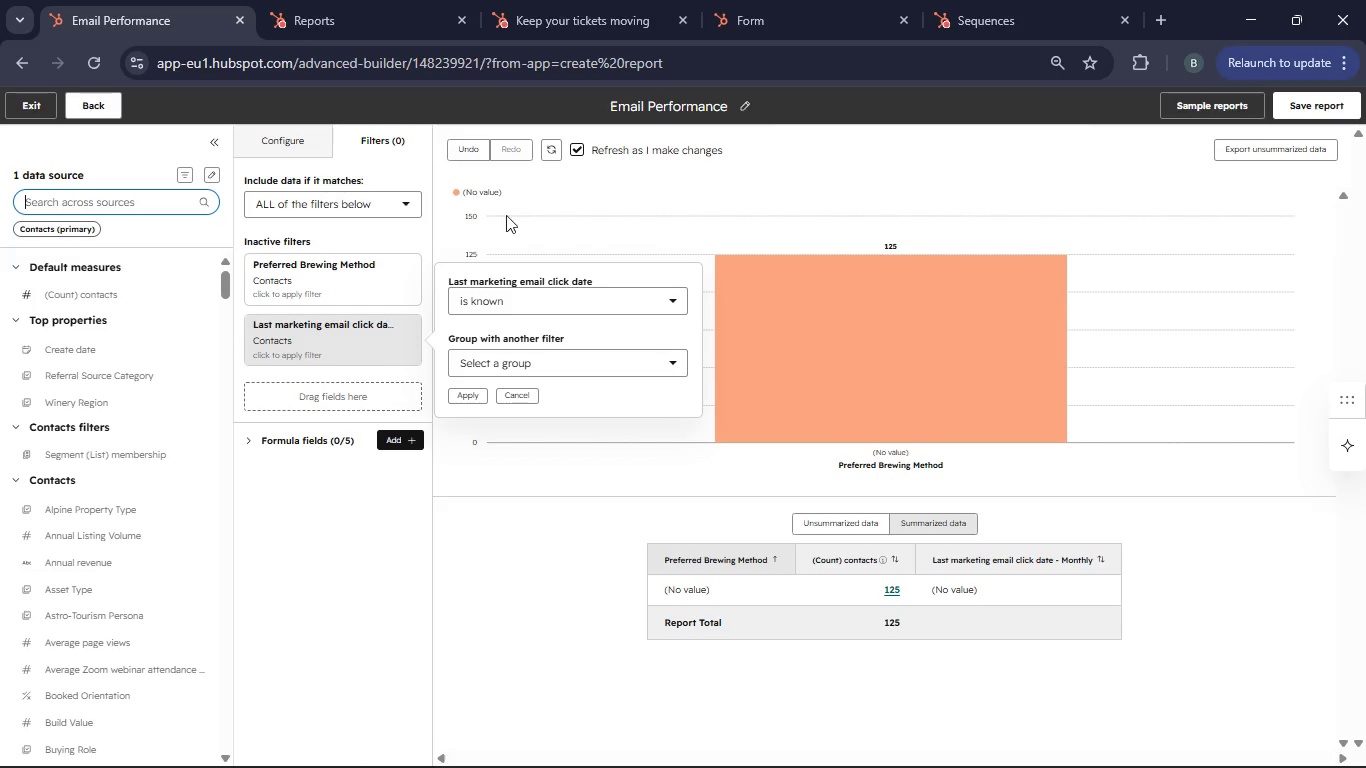 
left_click([1294, 105])
 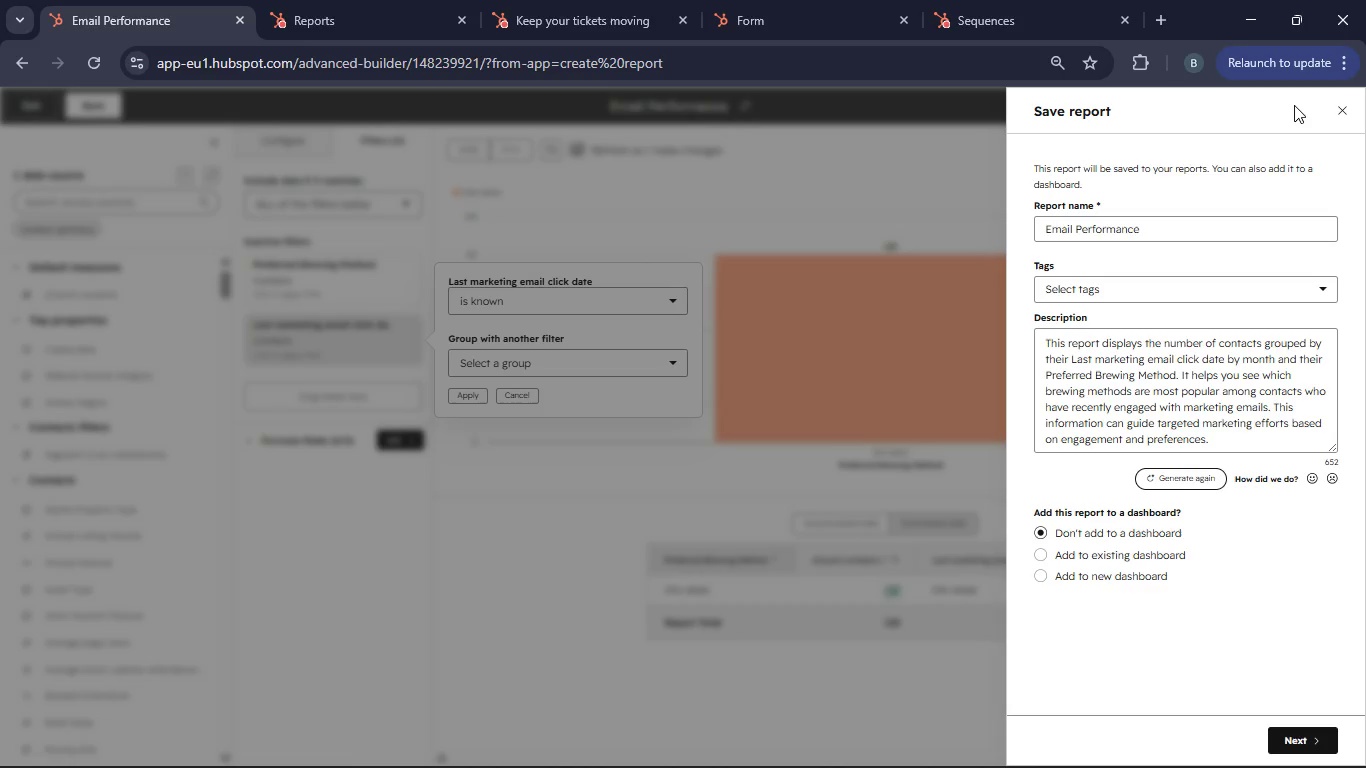 
wait(8.55)
 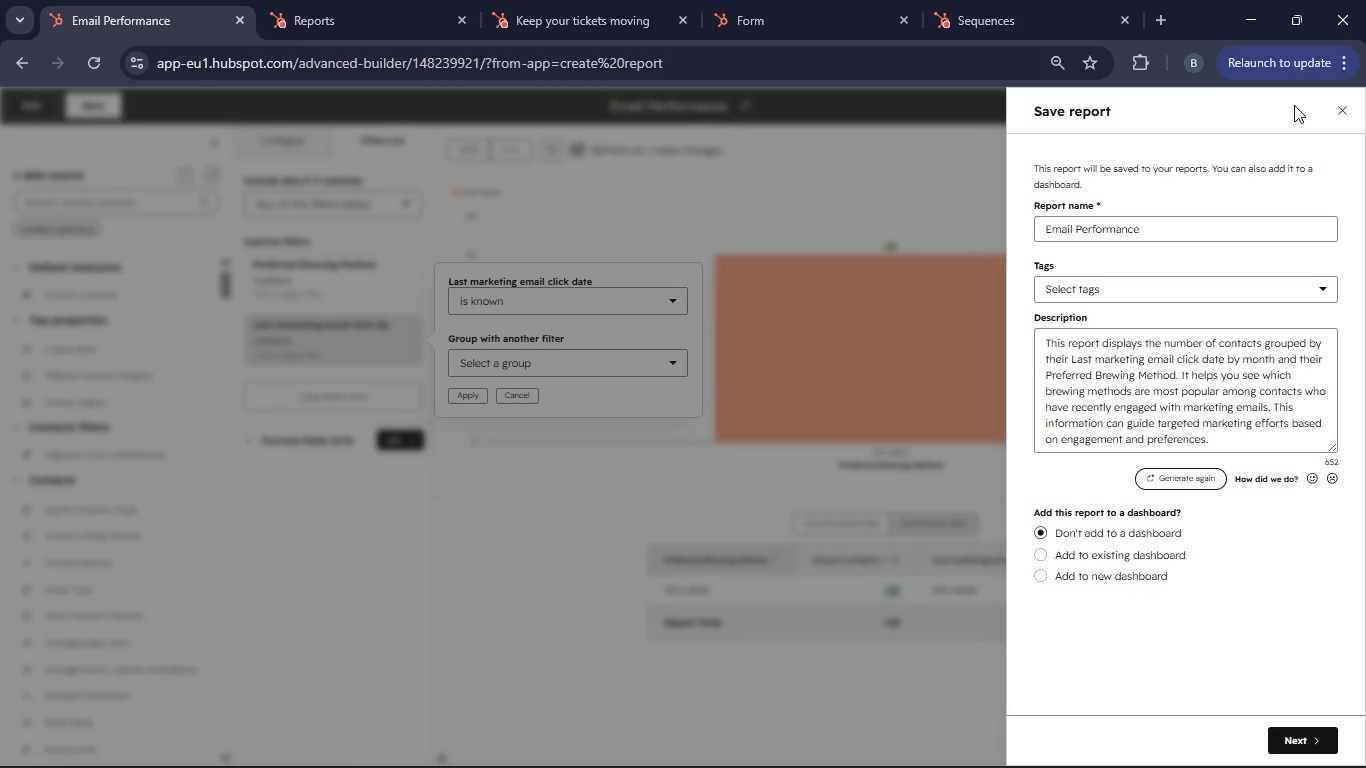 
left_click([1092, 577])
 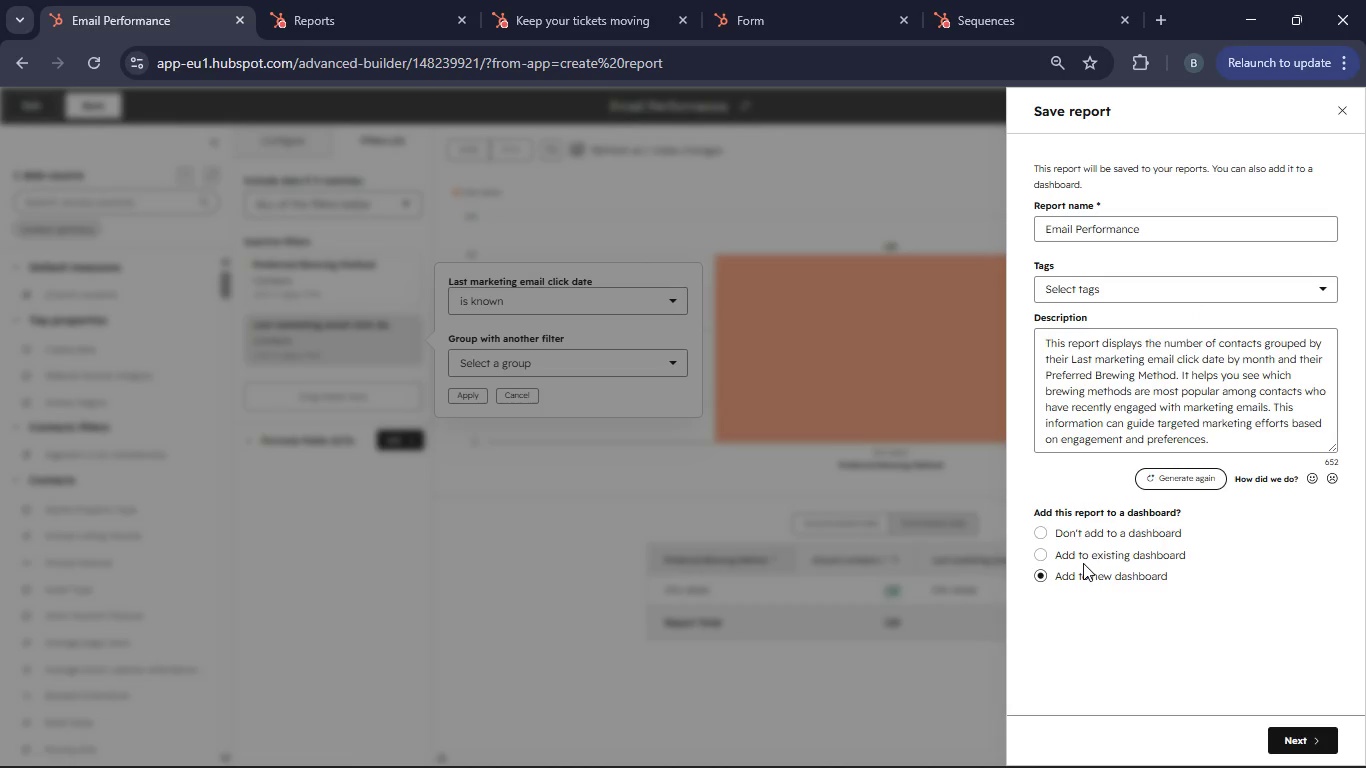 
double_click([1083, 563])
 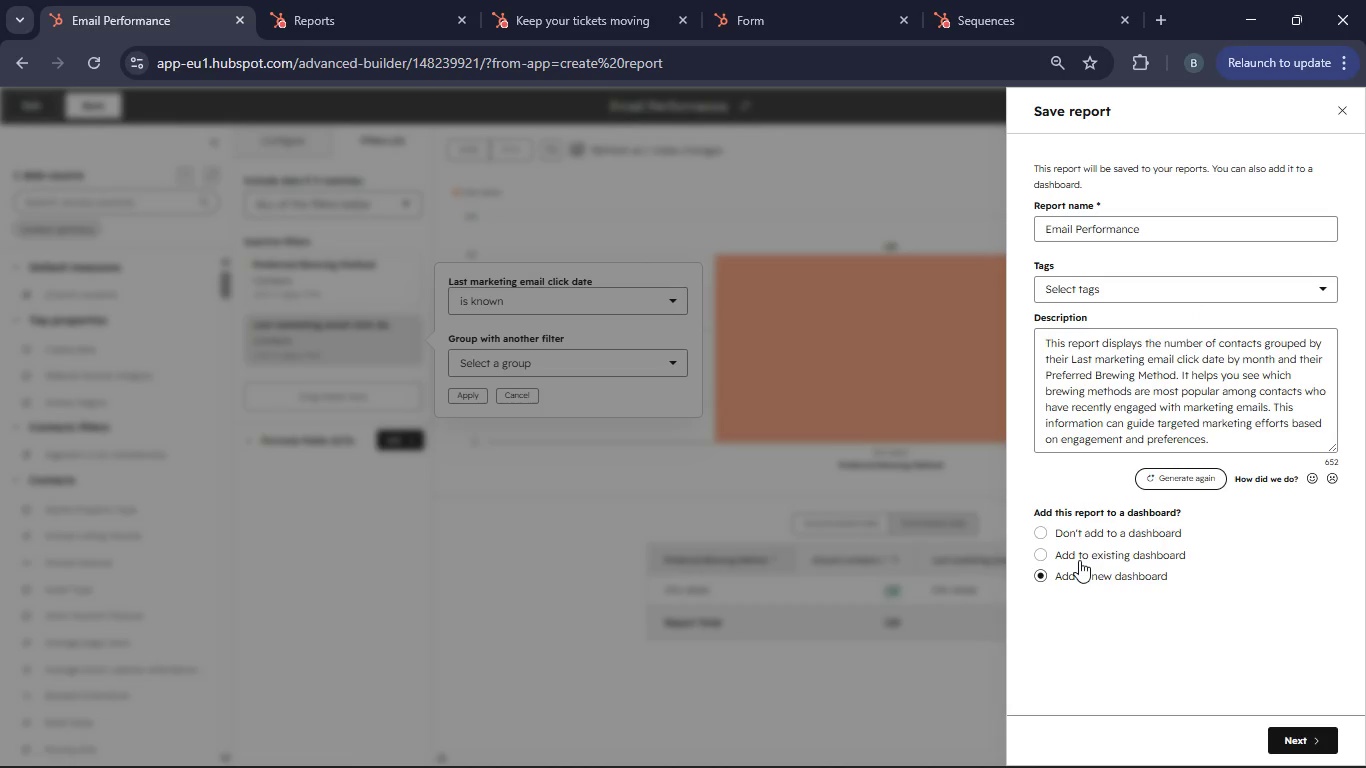 
left_click([1079, 560])
 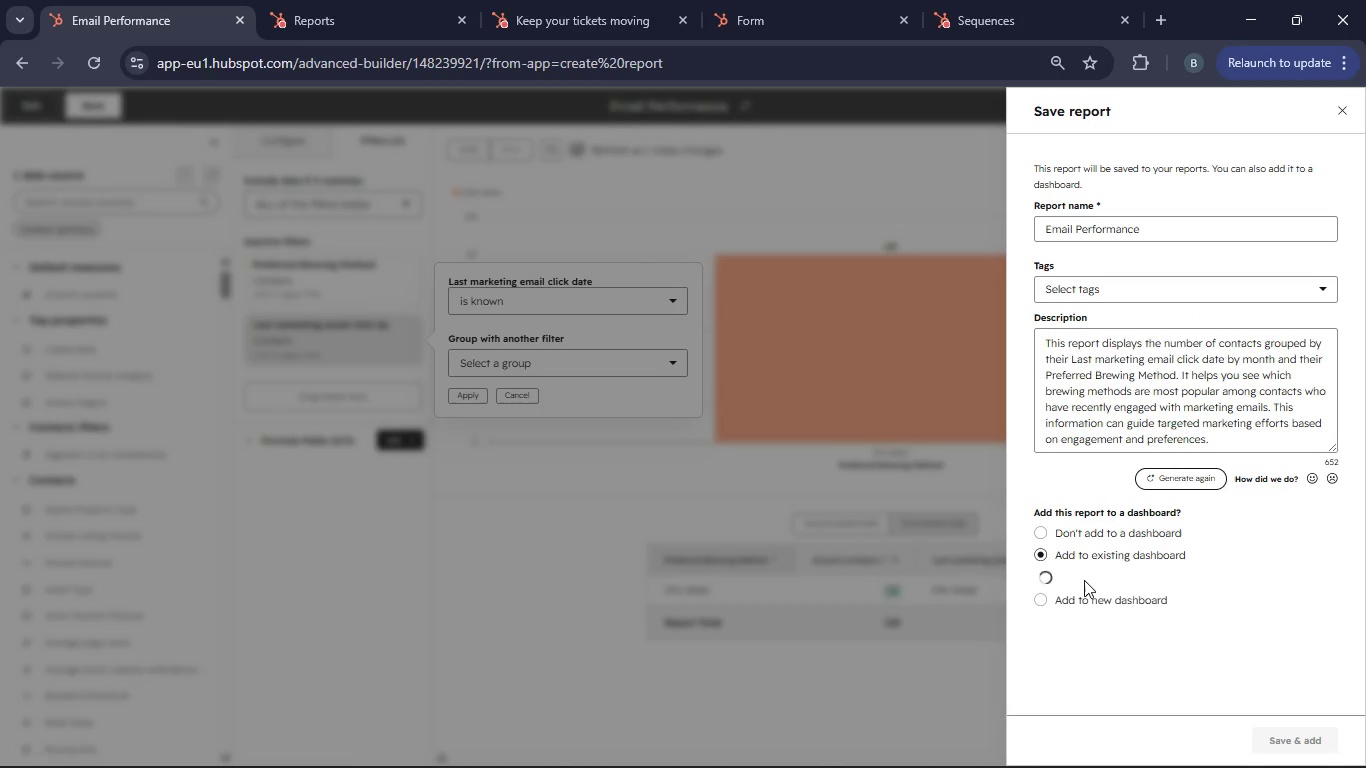 
mouse_move([1096, 605])
 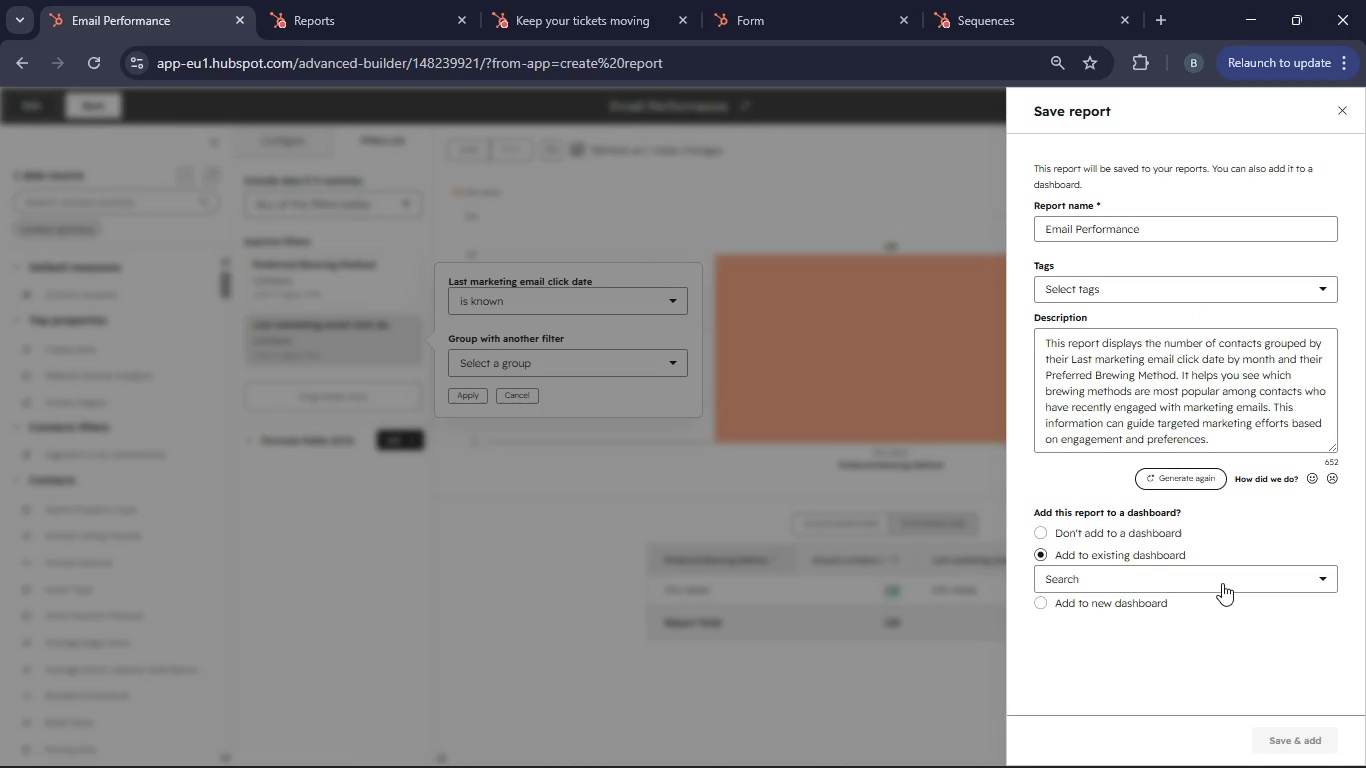 
left_click([1222, 583])
 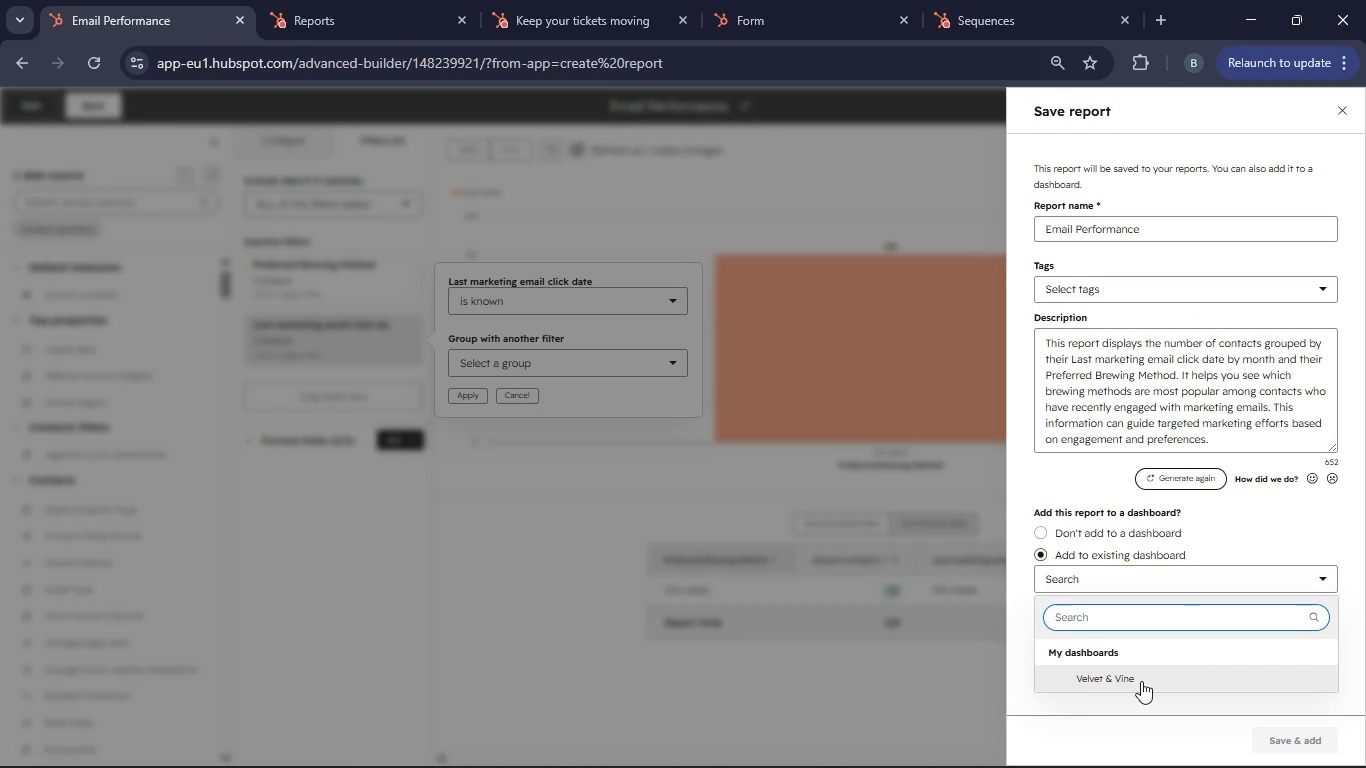 
left_click([1141, 681])
 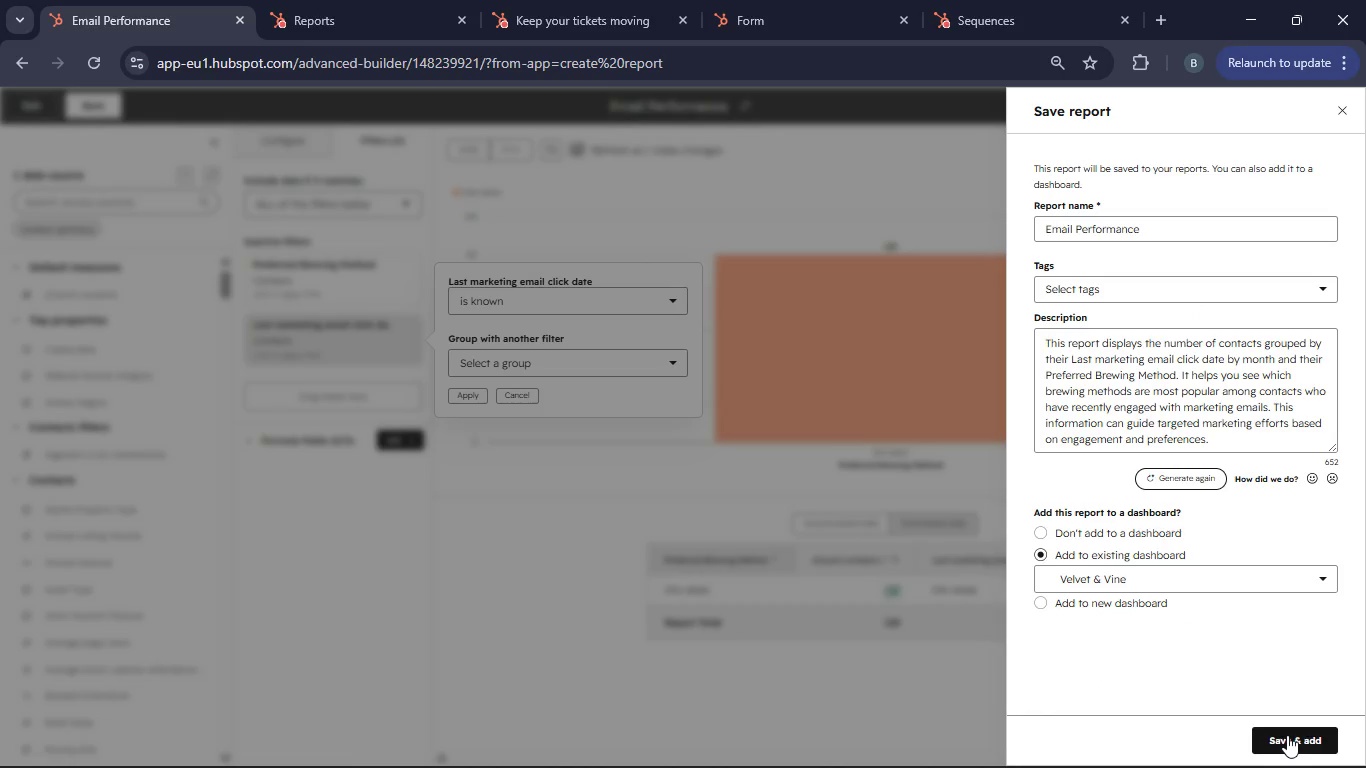 
left_click([1287, 735])
 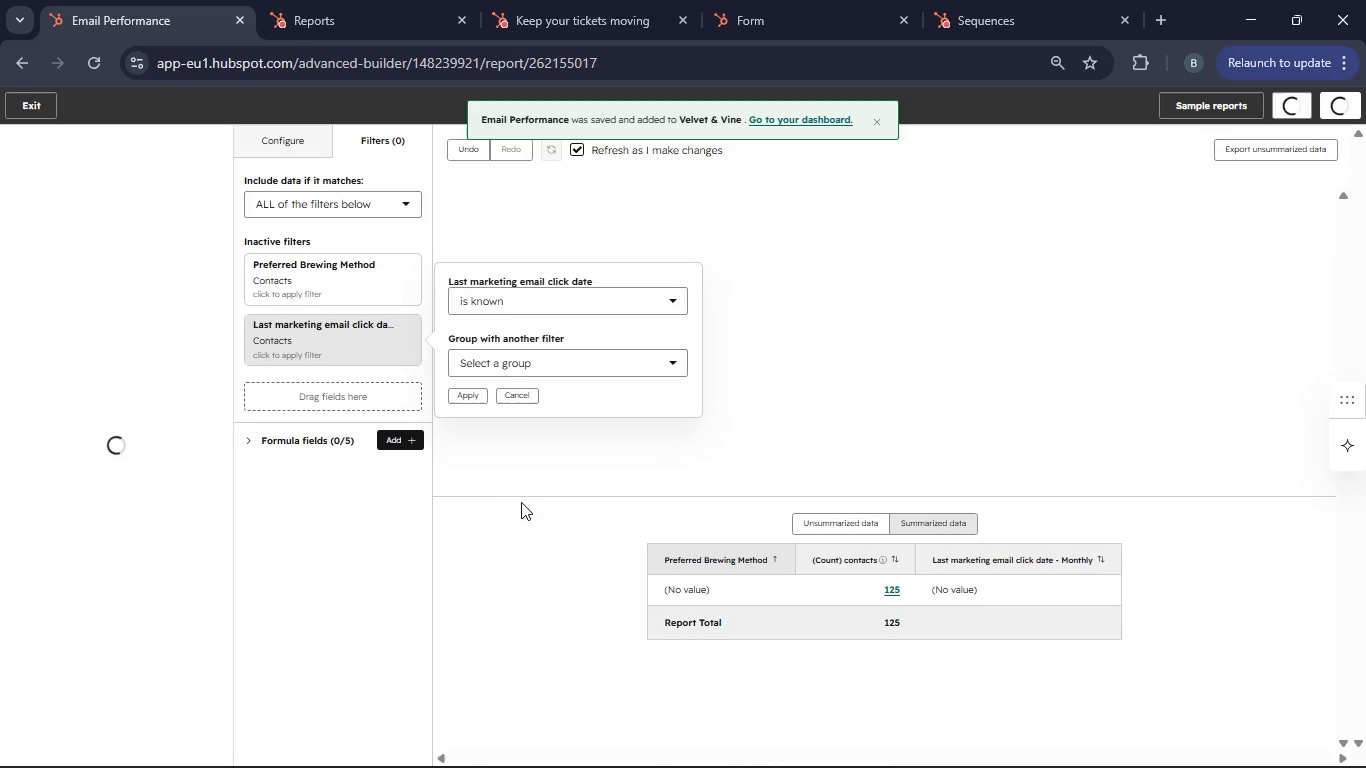 
left_click([27, 110])
 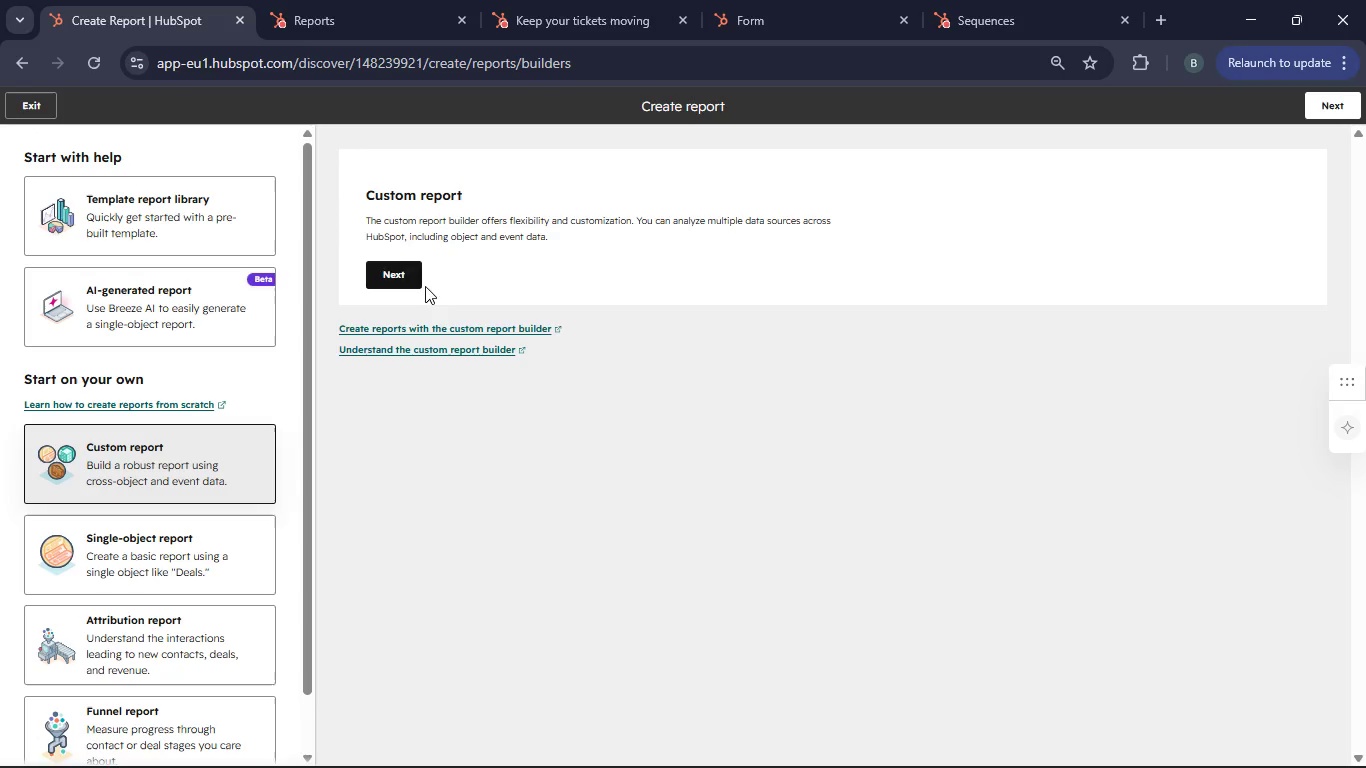 
wait(14.91)
 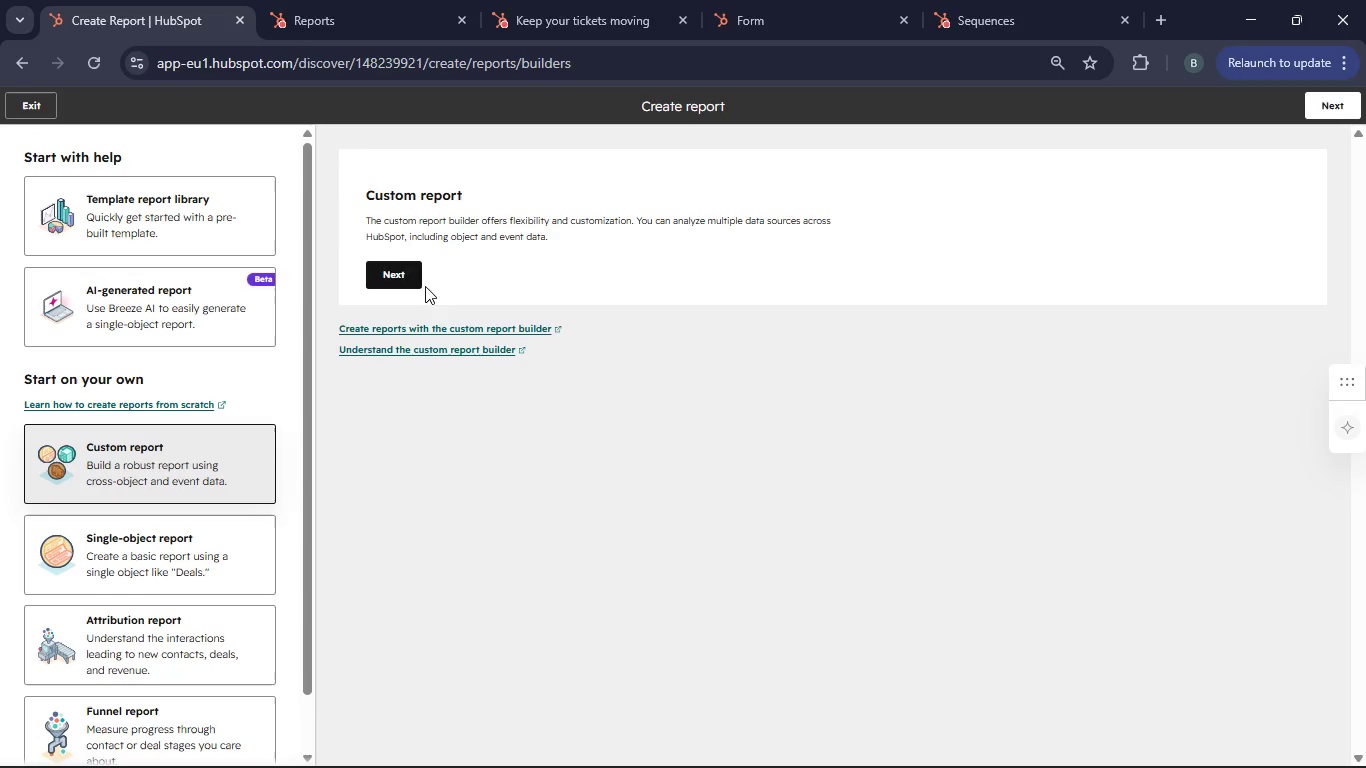 
left_click([26, 113])
 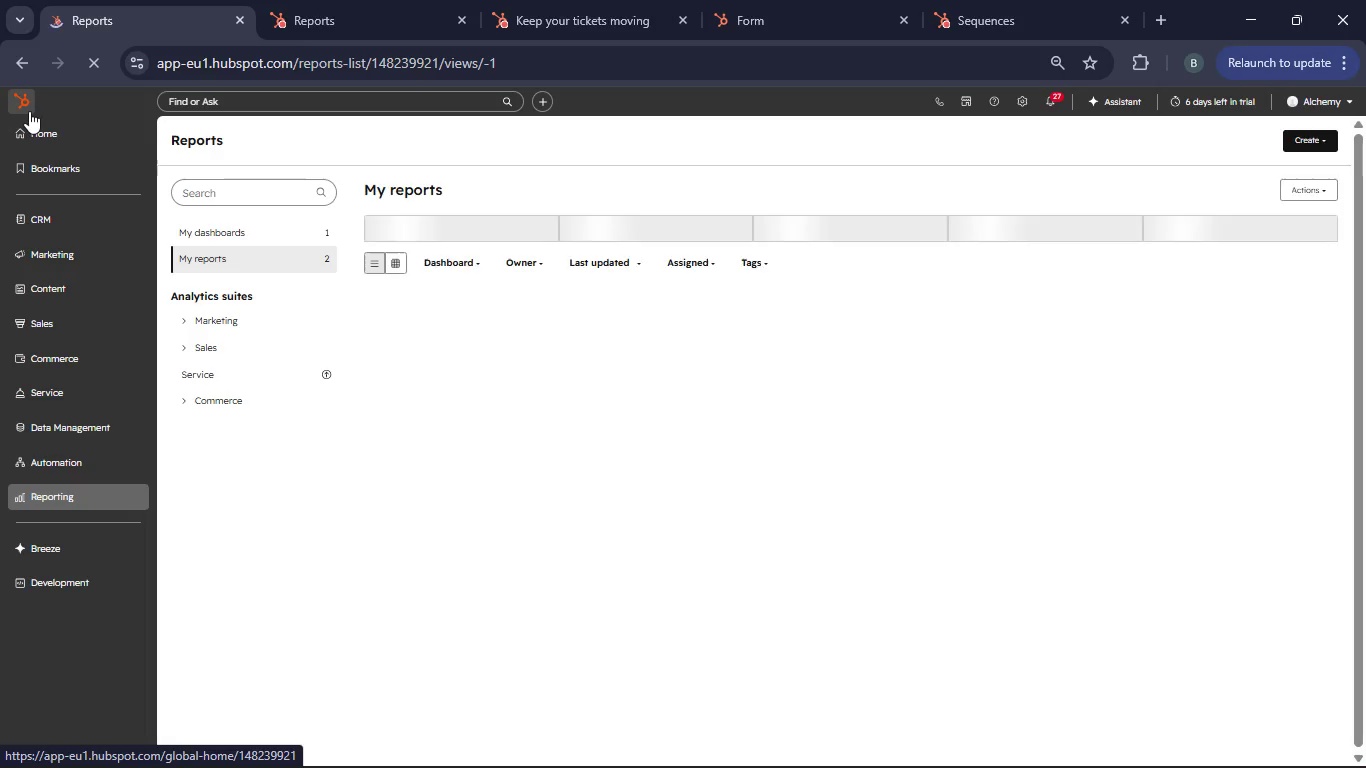 